 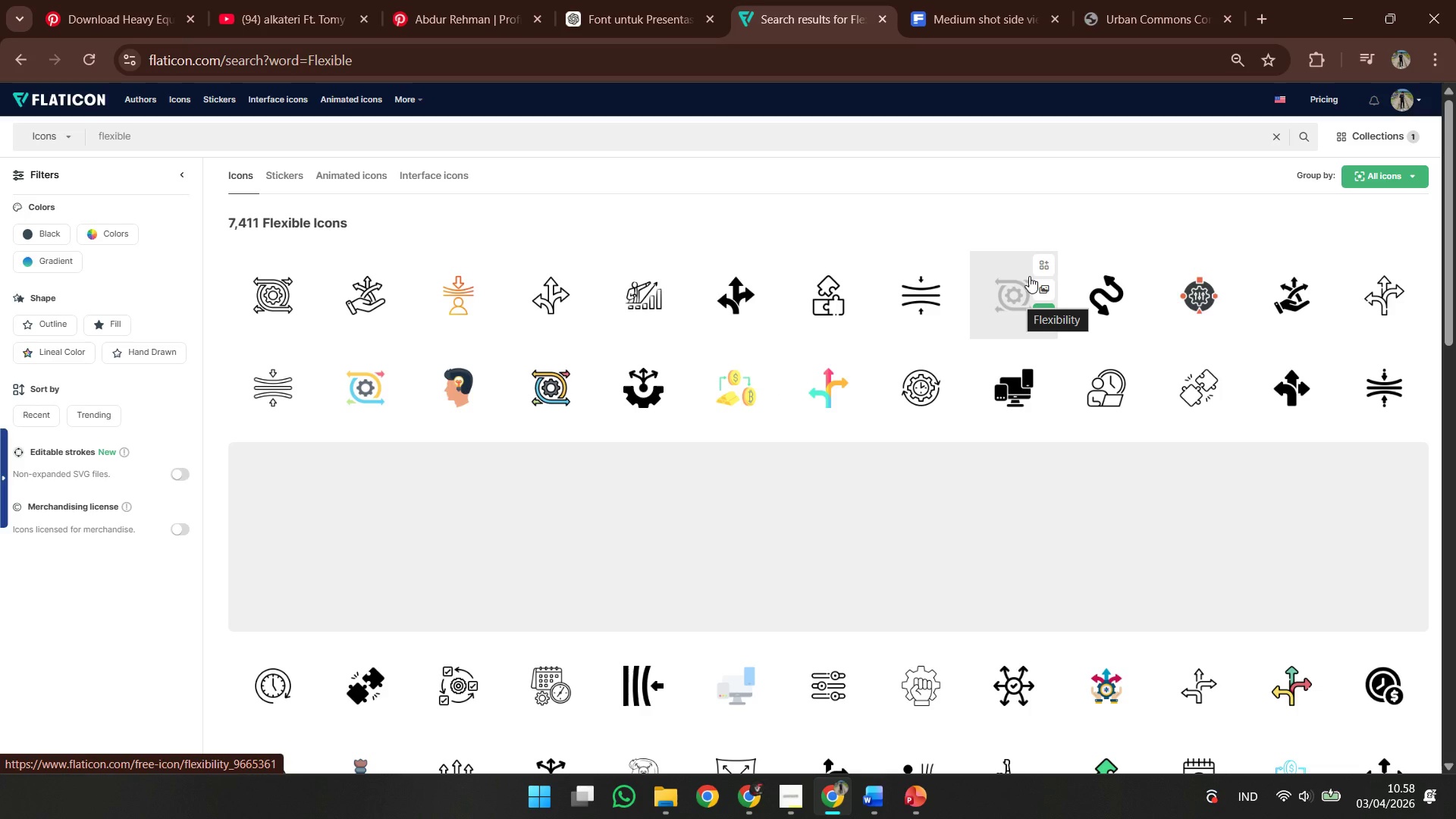 
left_click([1040, 292])
 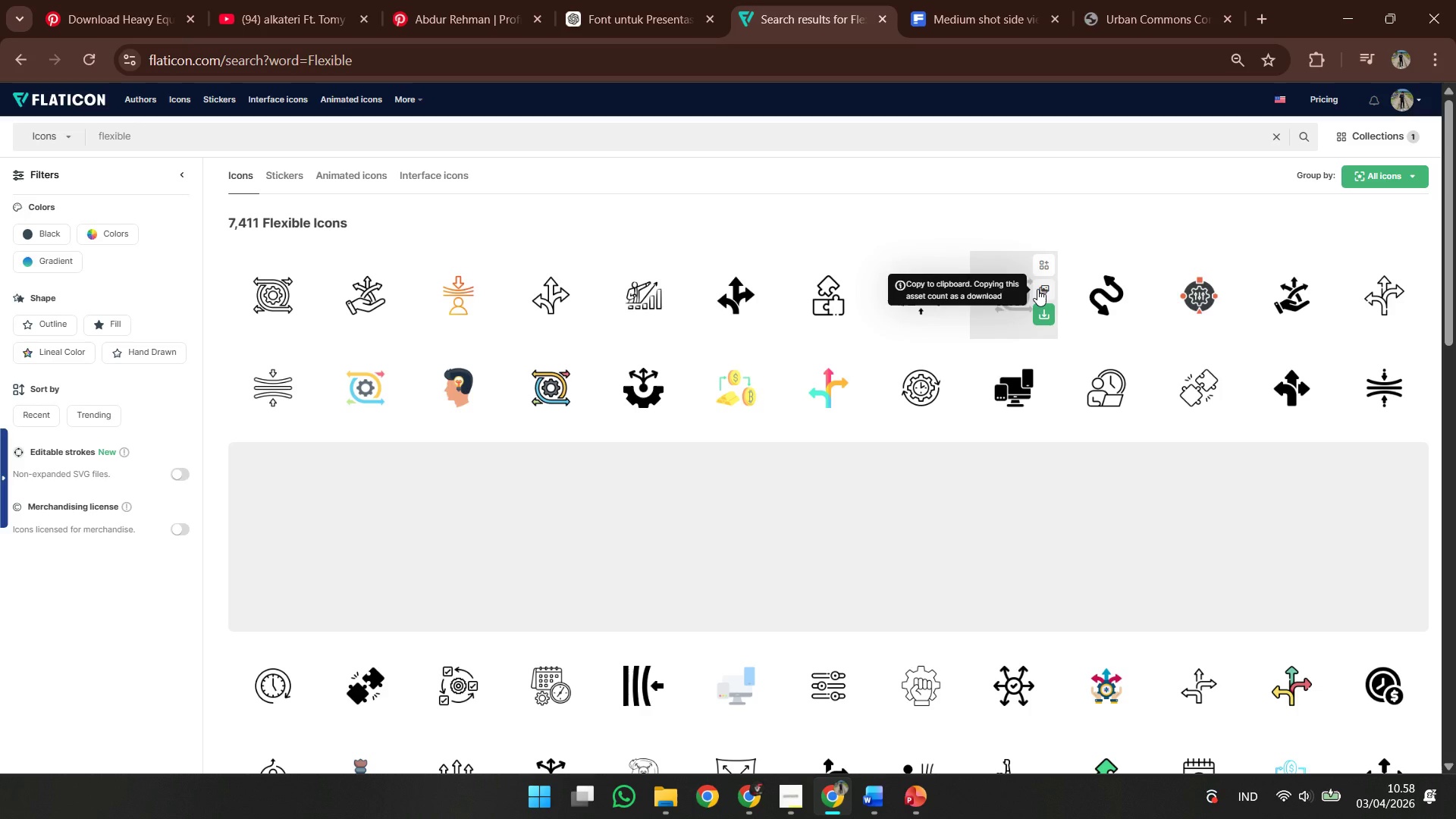 
left_click([1037, 289])
 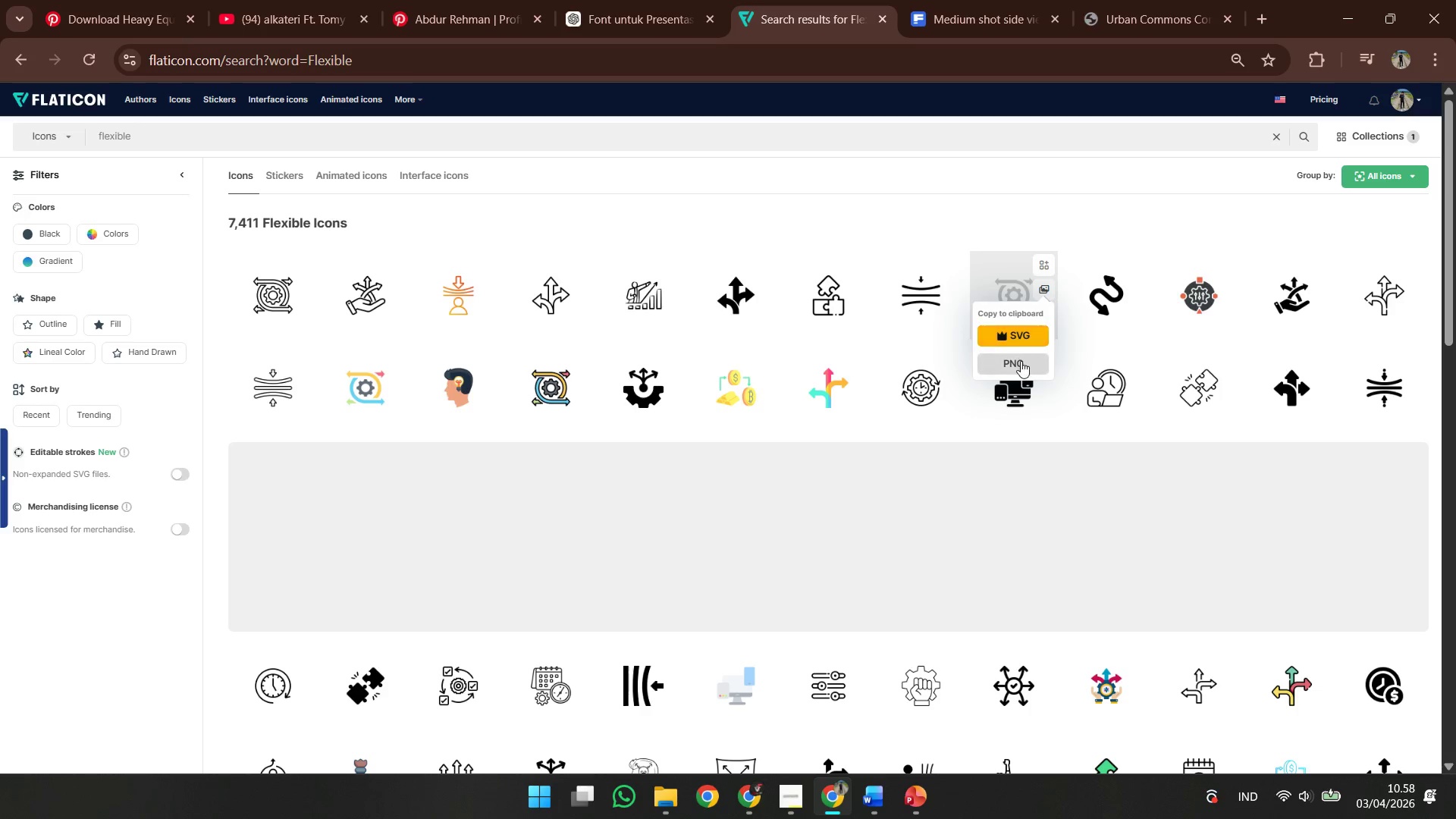 
left_click([1021, 361])
 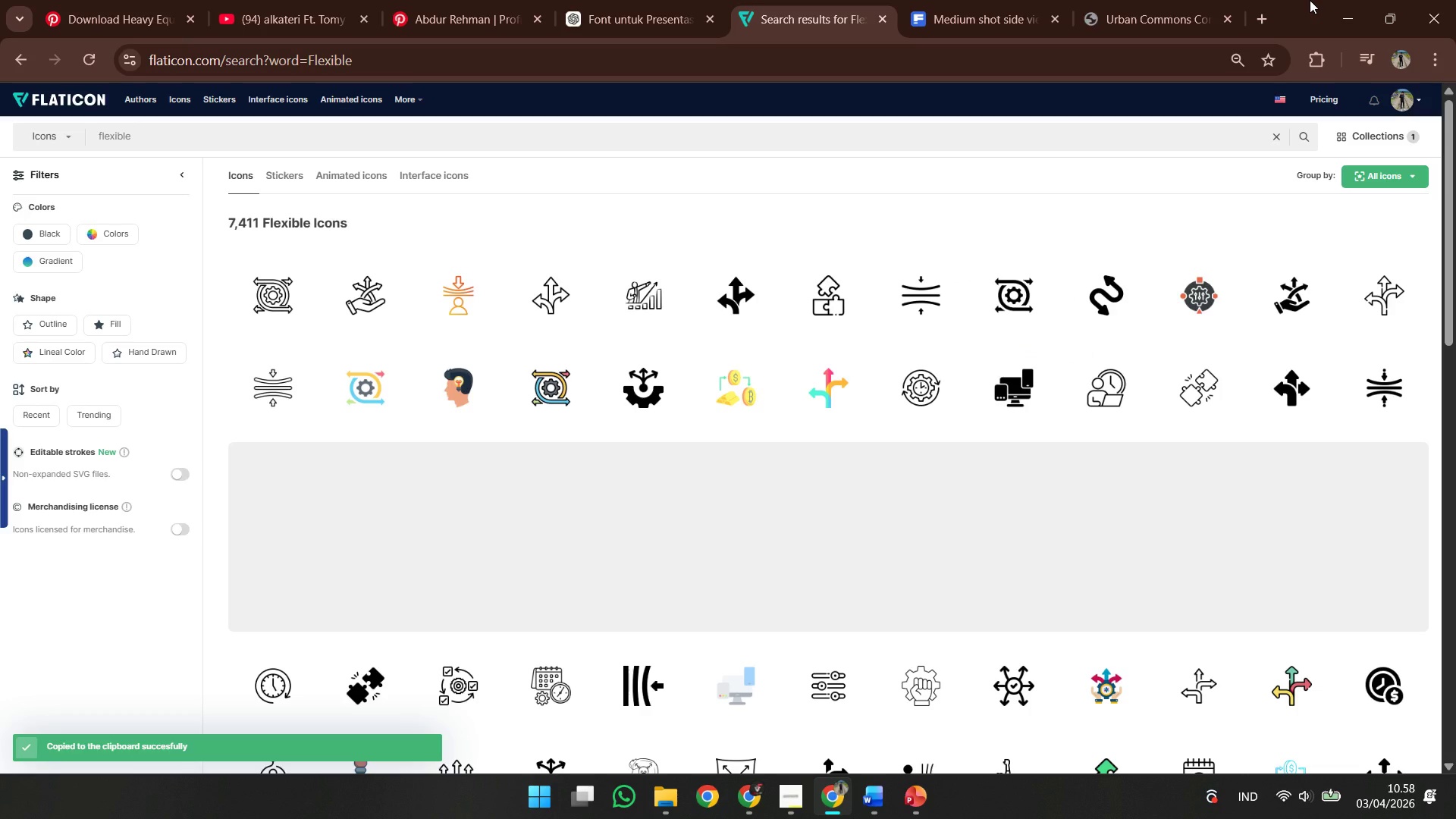 
wait(8.66)
 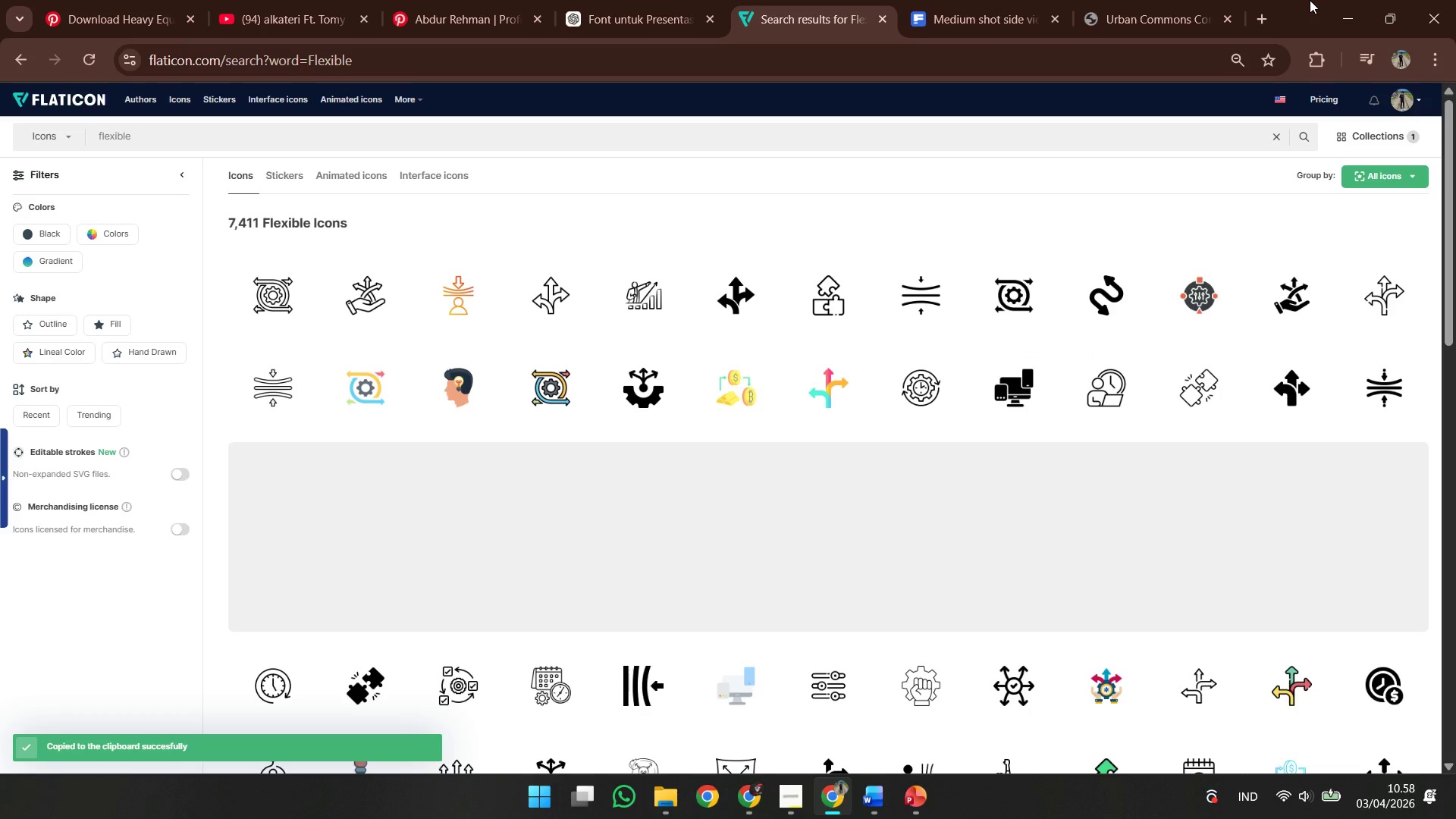 
left_click([1338, 0])
 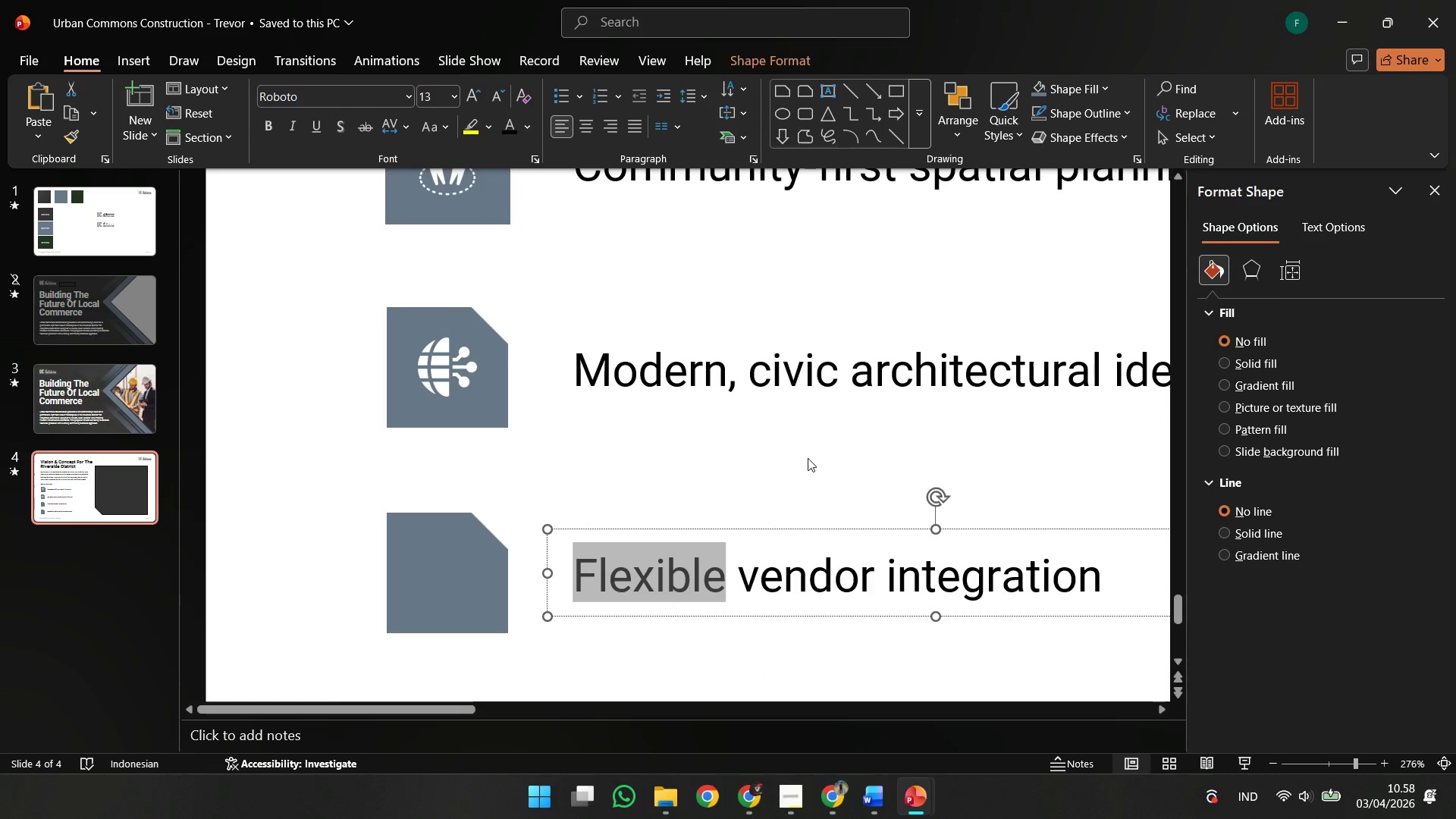 
right_click([808, 458])
 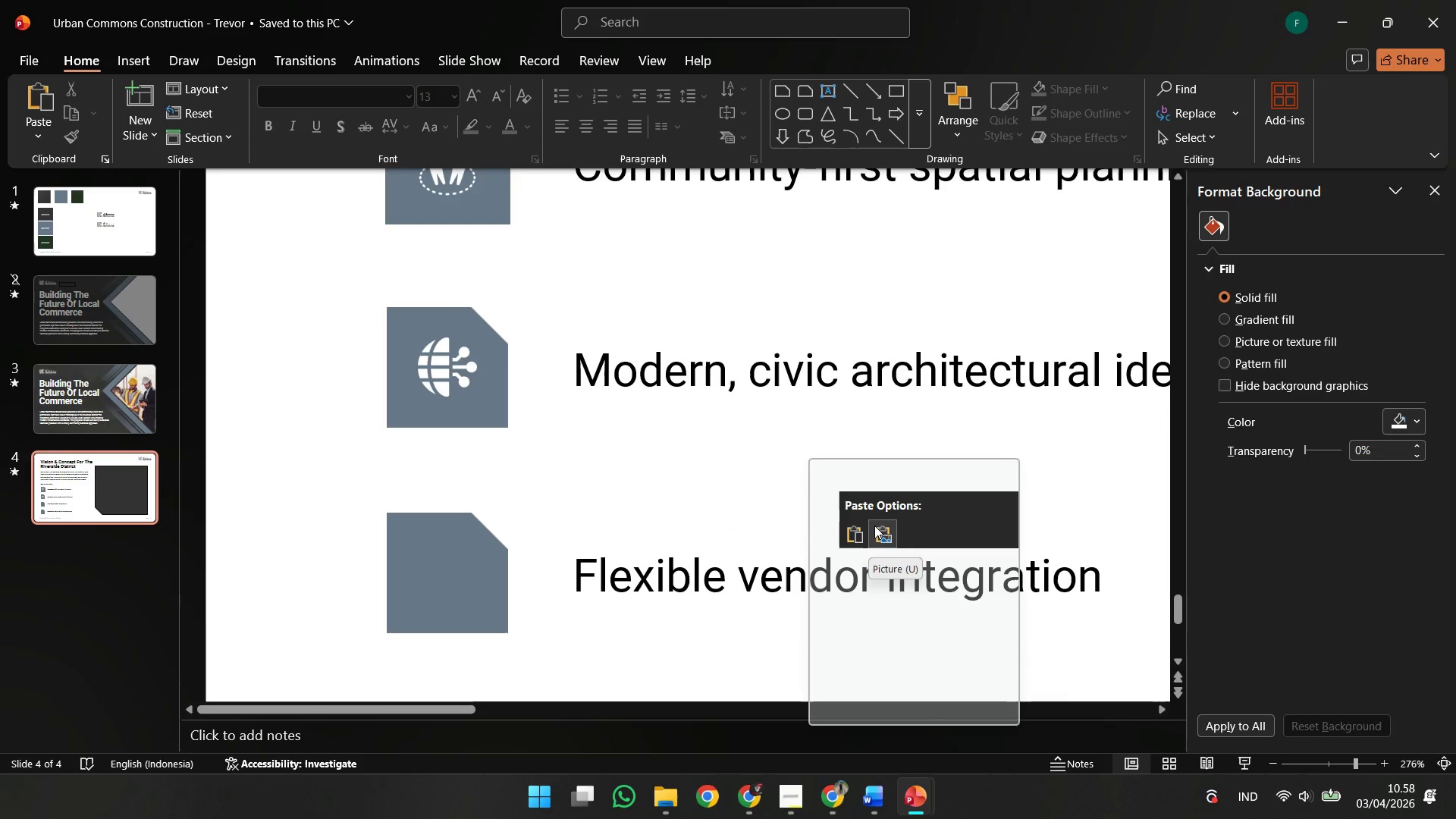 
left_click([874, 526])
 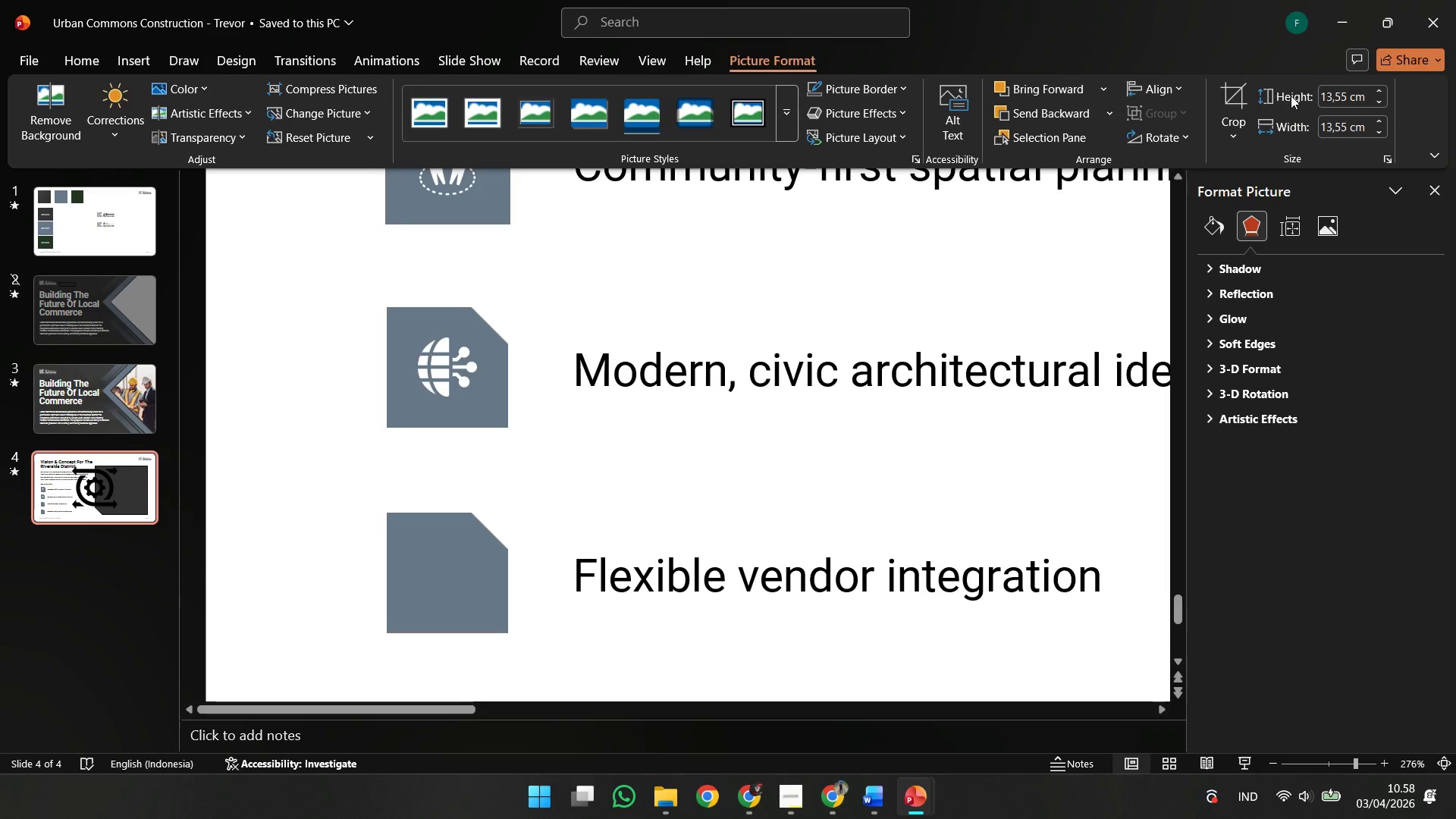 
left_click([1325, 93])
 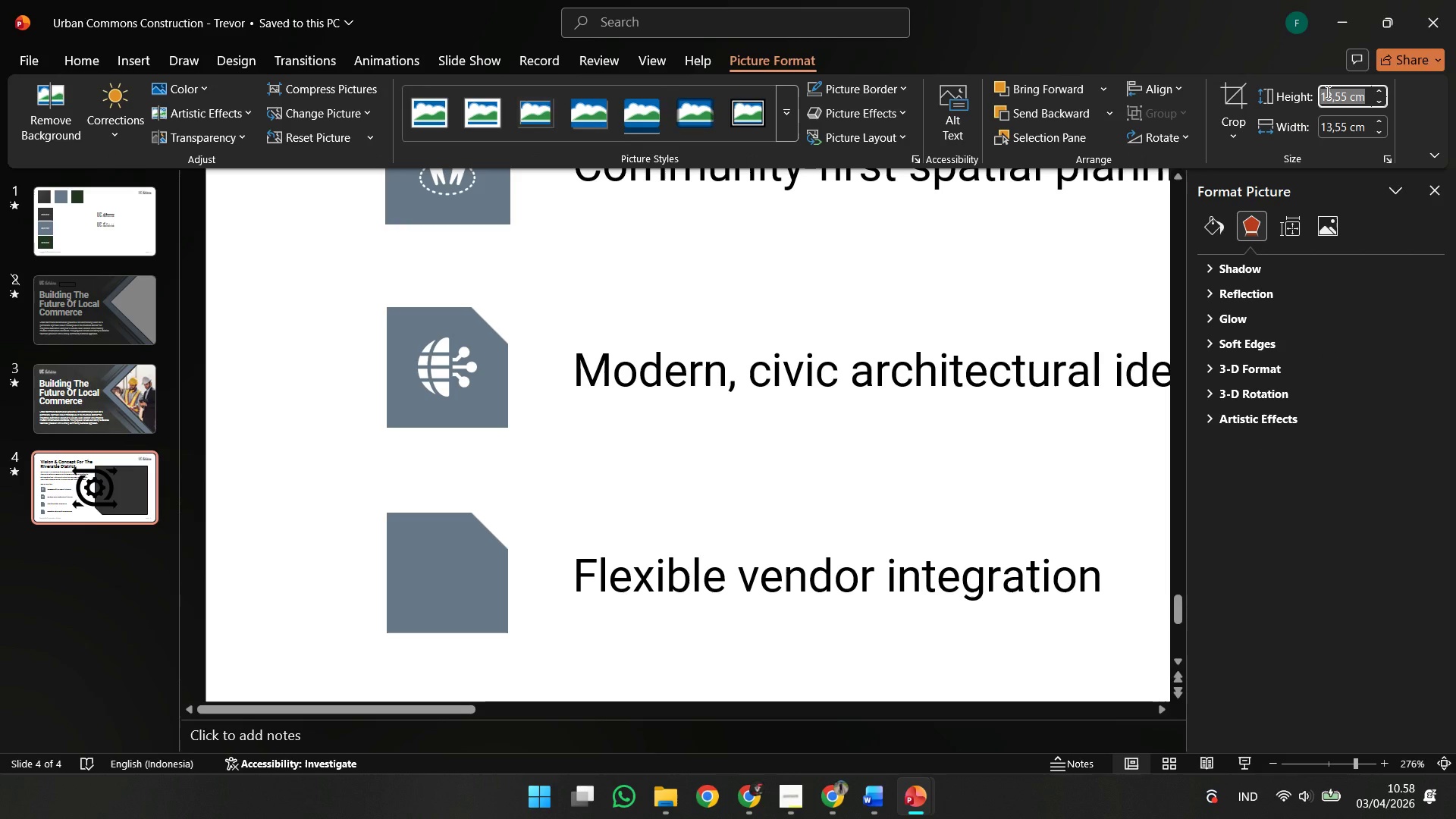 
key(1)
 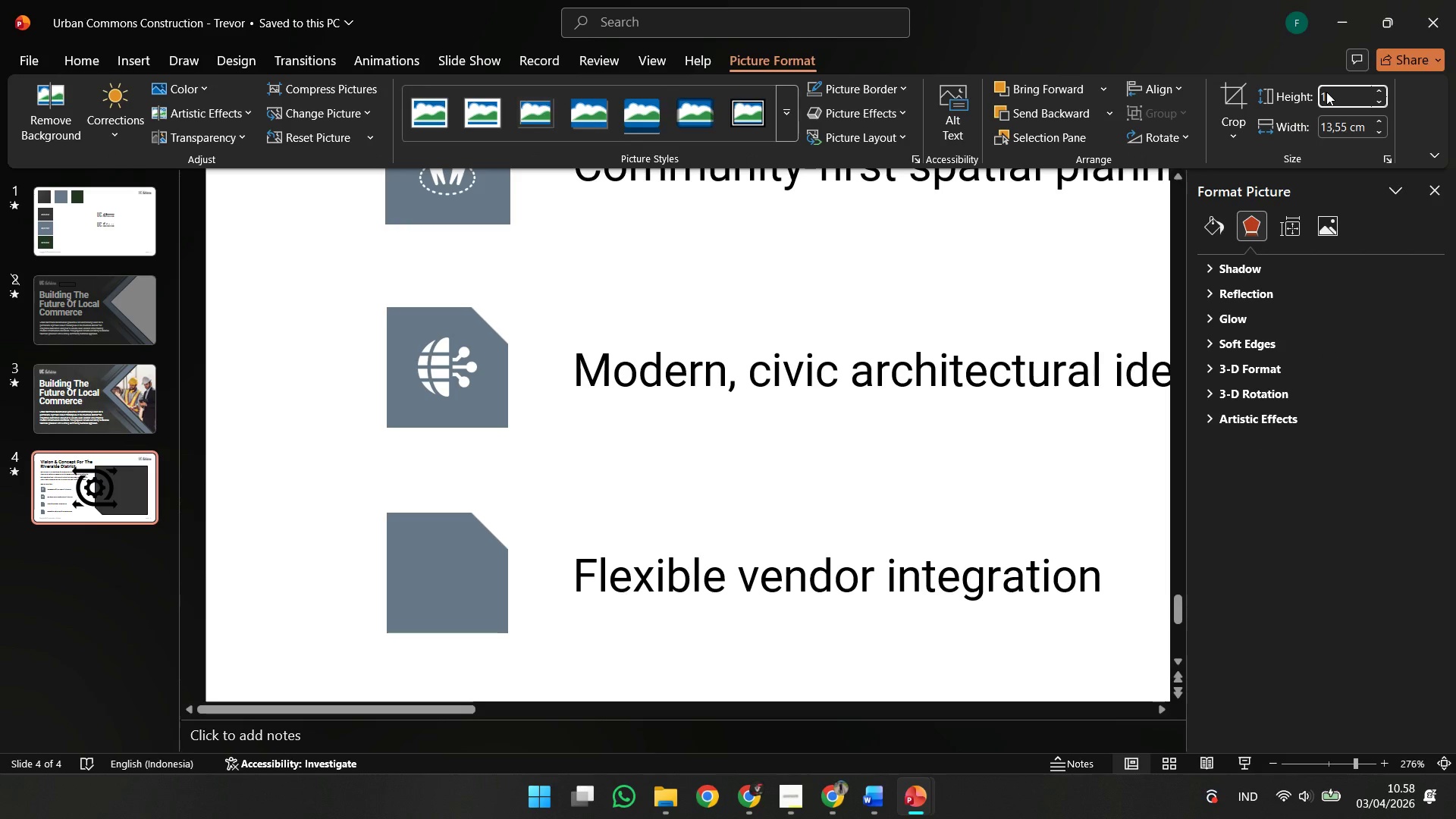 
key(Enter)
 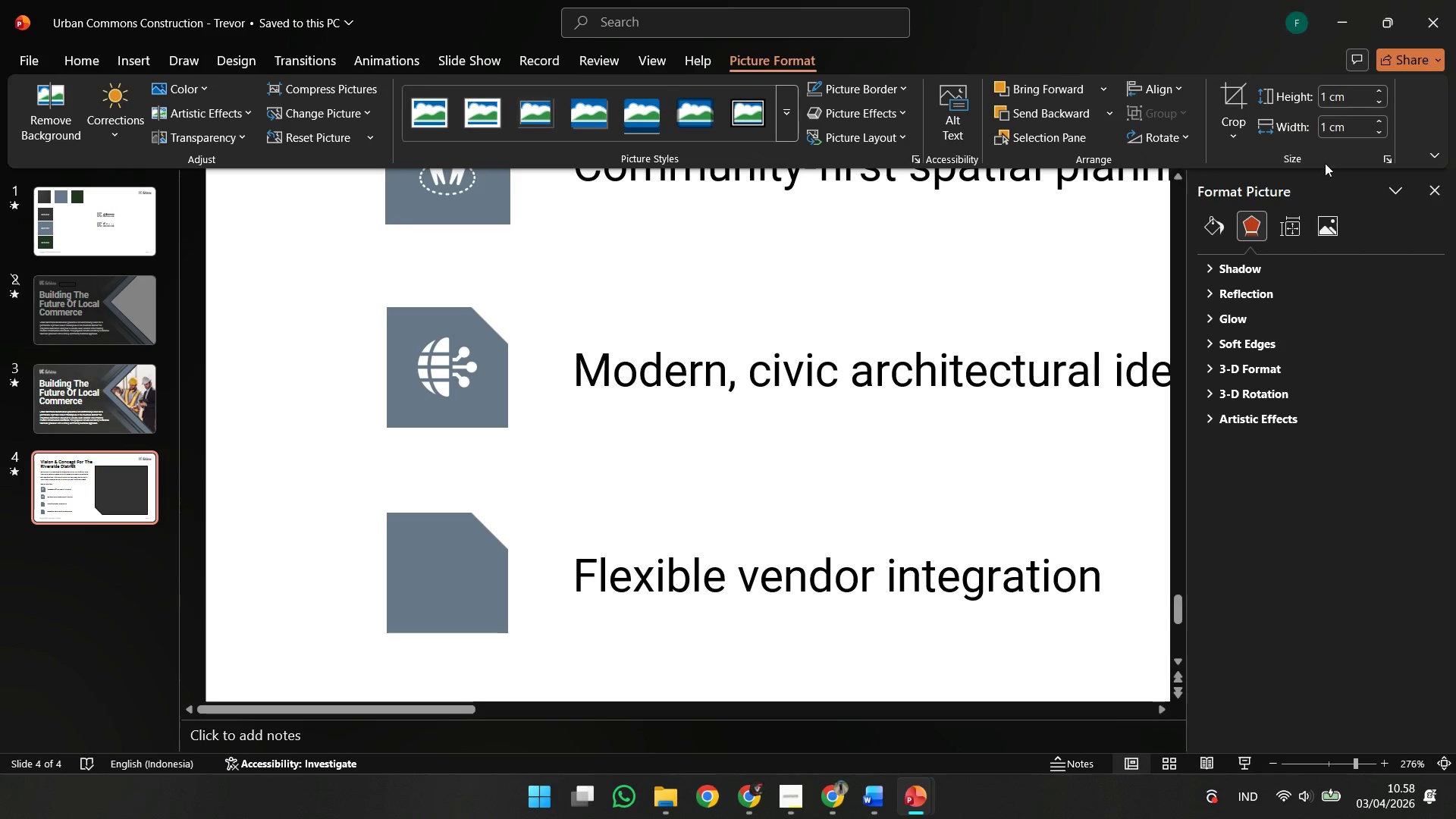 
left_click([1332, 235])
 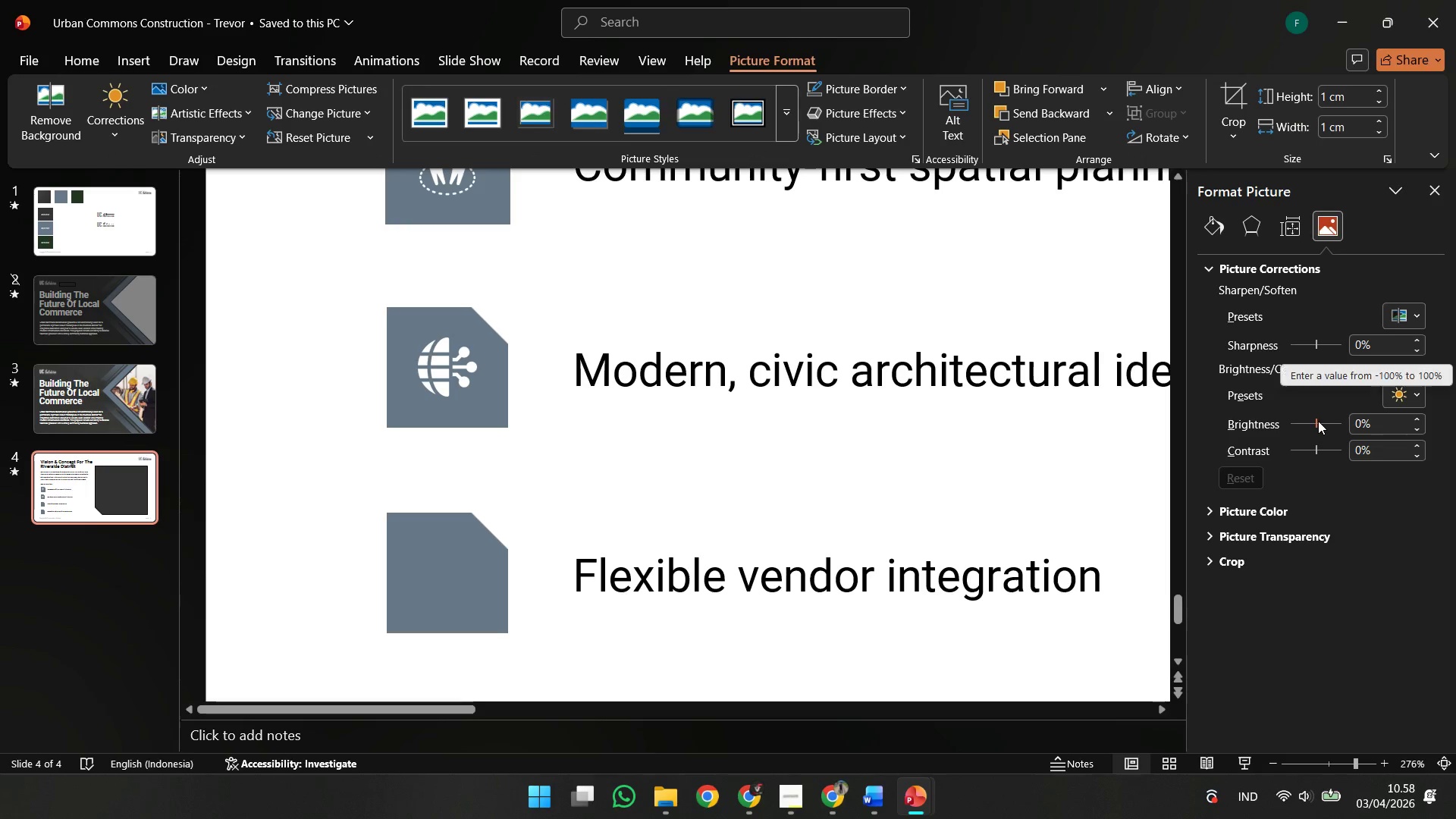 
left_click_drag(start_coordinate=[1318, 421], to_coordinate=[1352, 425])
 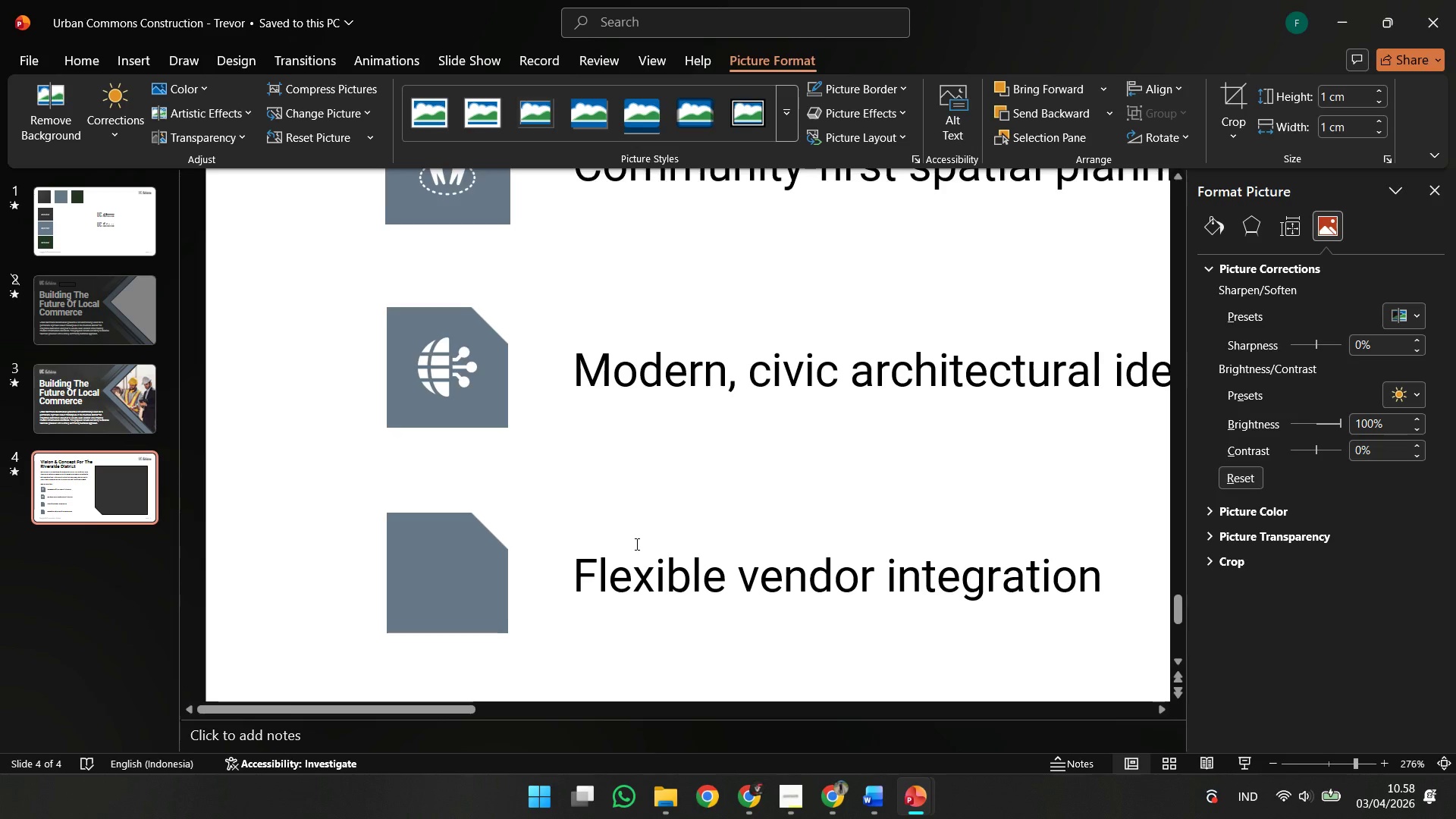 
scroll: coordinate [635, 544], scroll_direction: down, amount: 2.0
 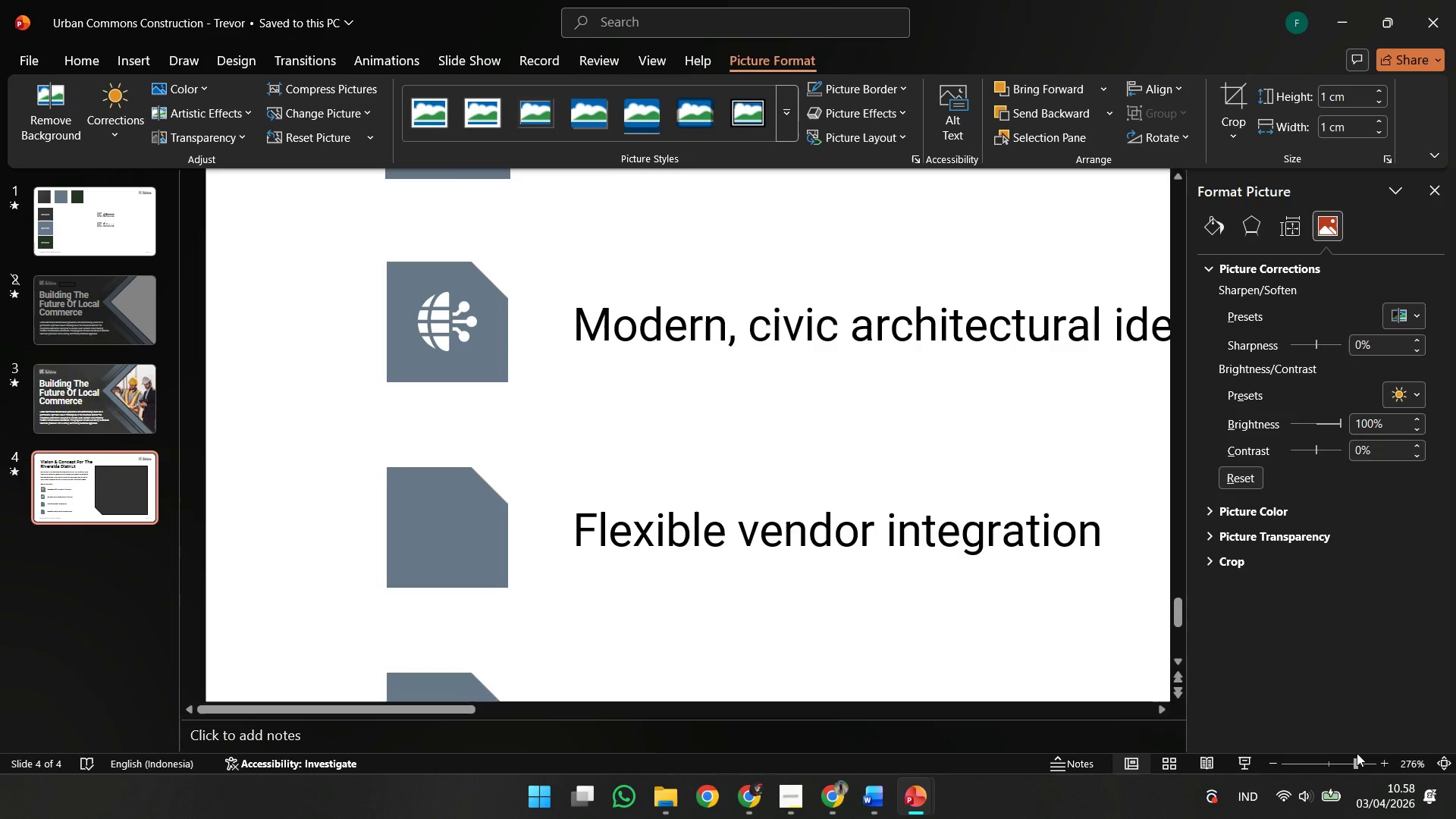 
left_click_drag(start_coordinate=[1358, 762], to_coordinate=[1328, 765])
 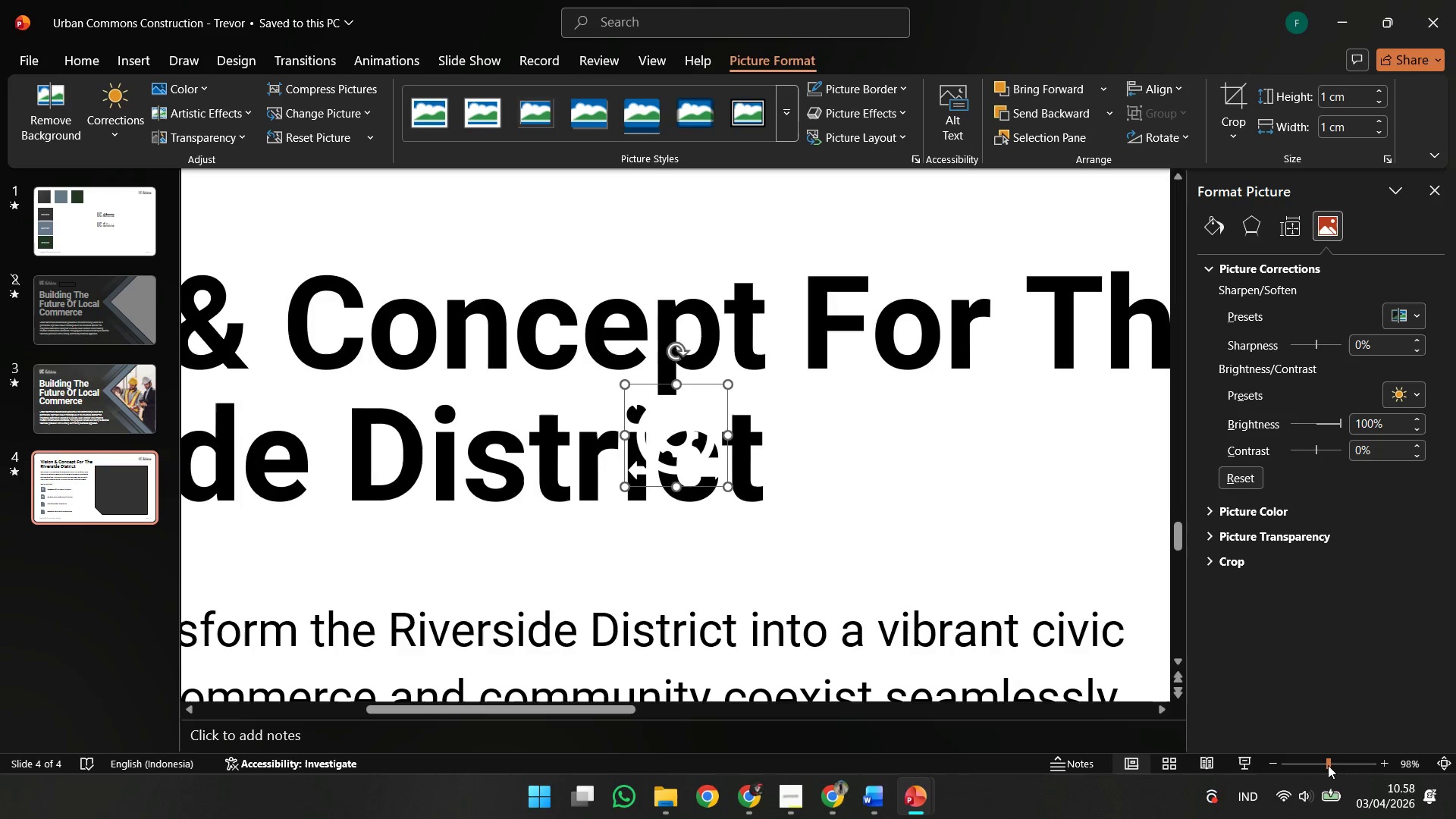 
left_click([1328, 765])
 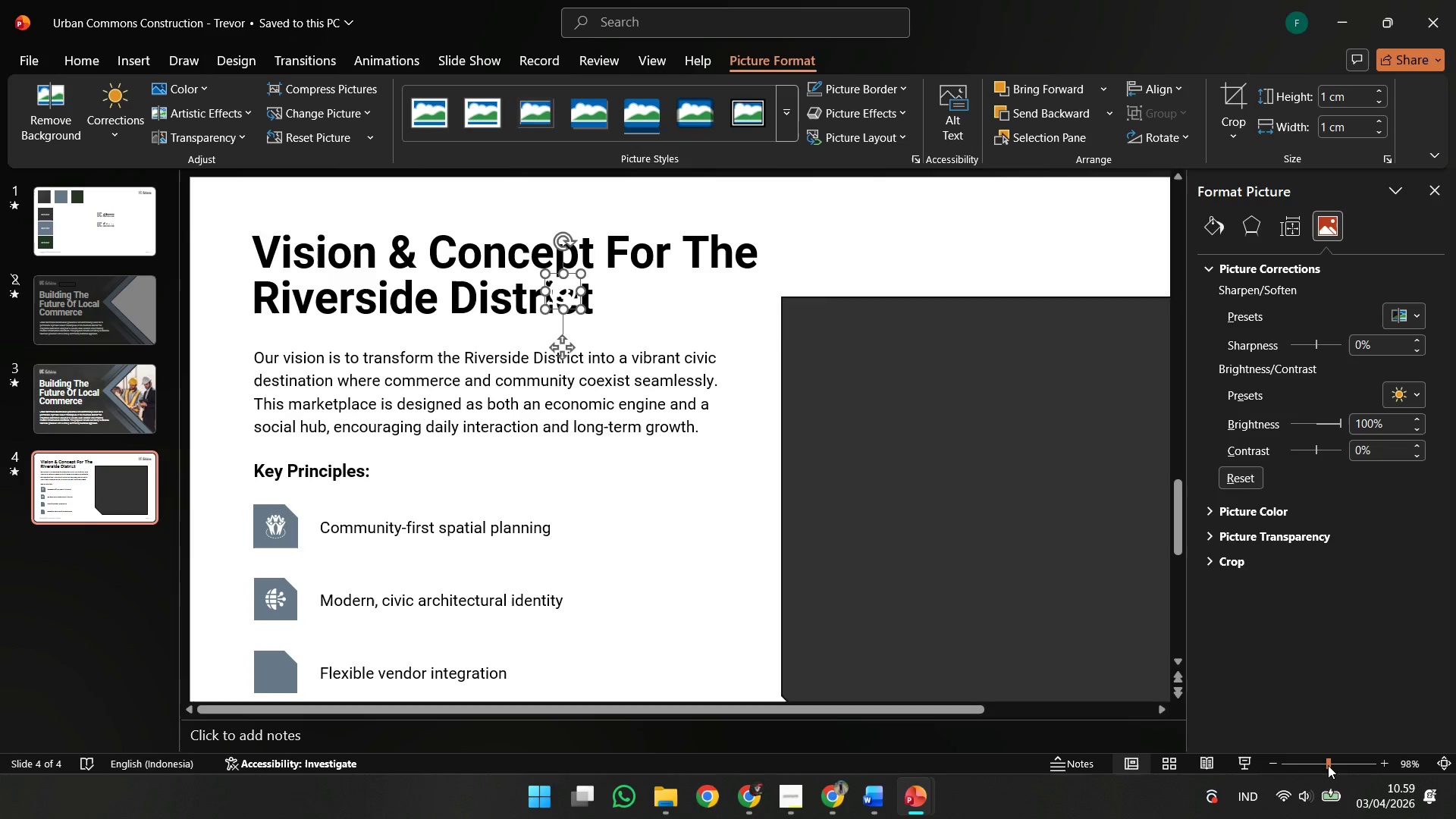 
left_click_drag(start_coordinate=[1328, 765], to_coordinate=[1315, 765])
 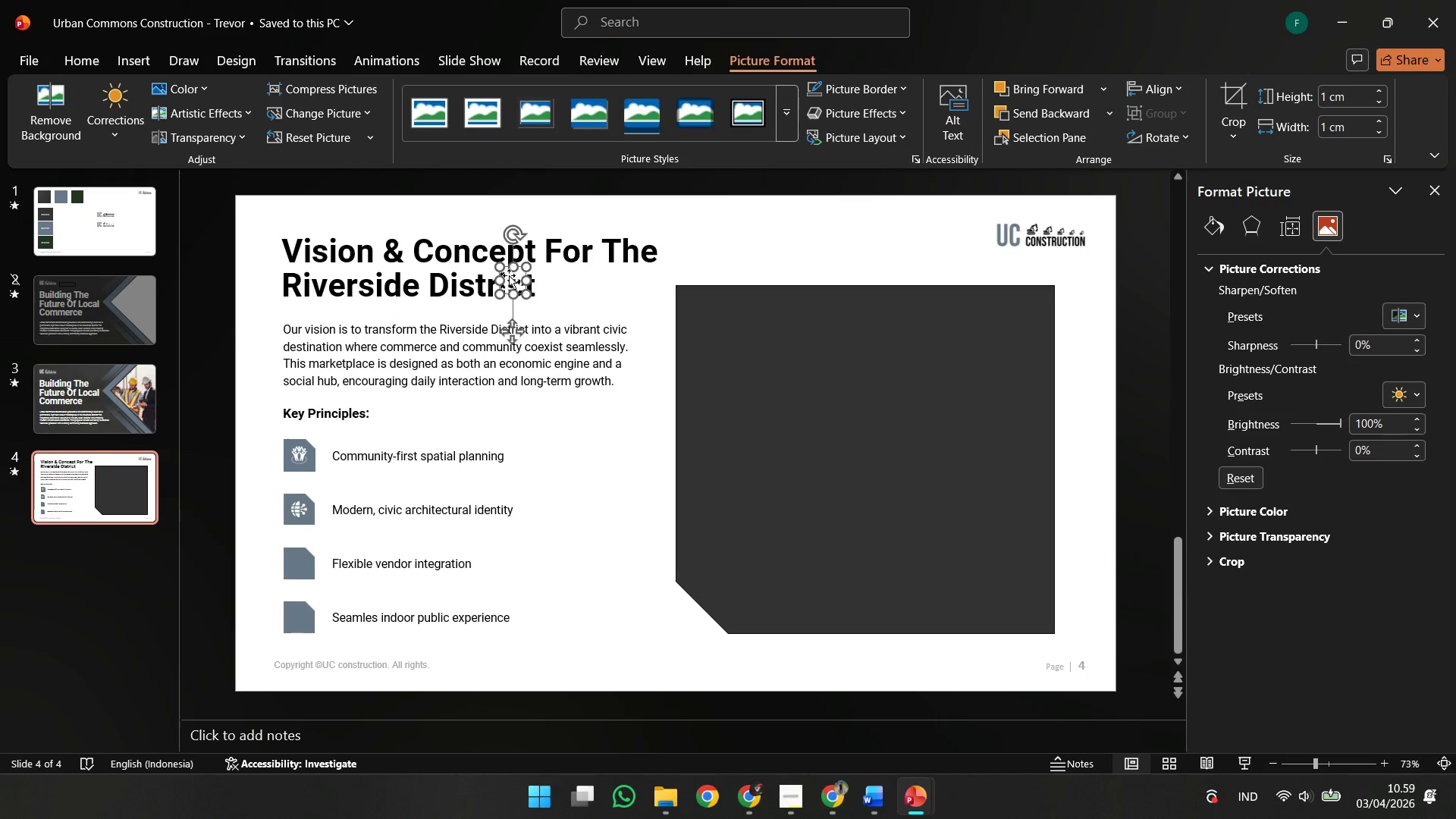 
left_click_drag(start_coordinate=[509, 278], to_coordinate=[296, 566])
 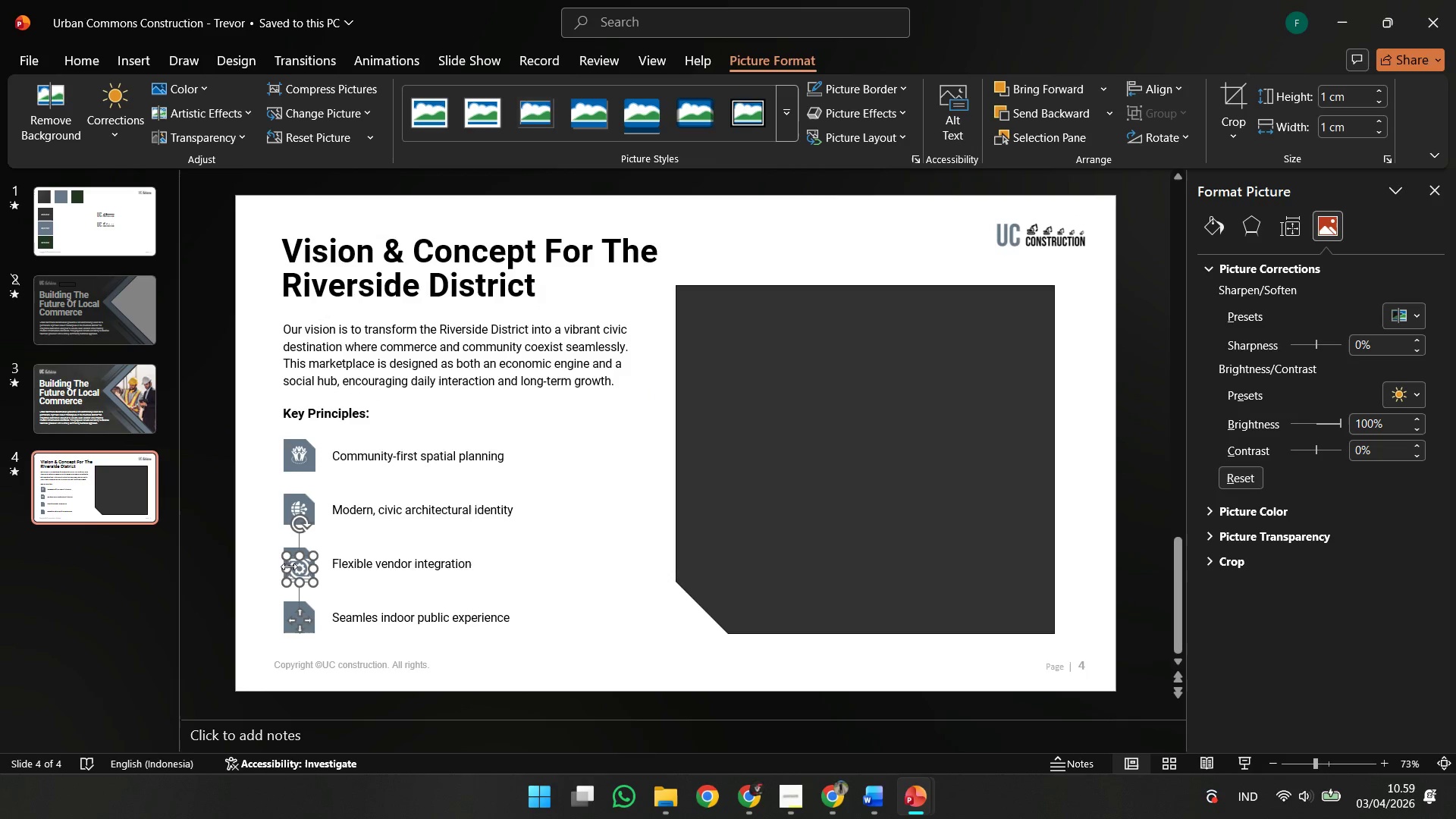 
scroll: coordinate [289, 566], scroll_direction: up, amount: 7.0
 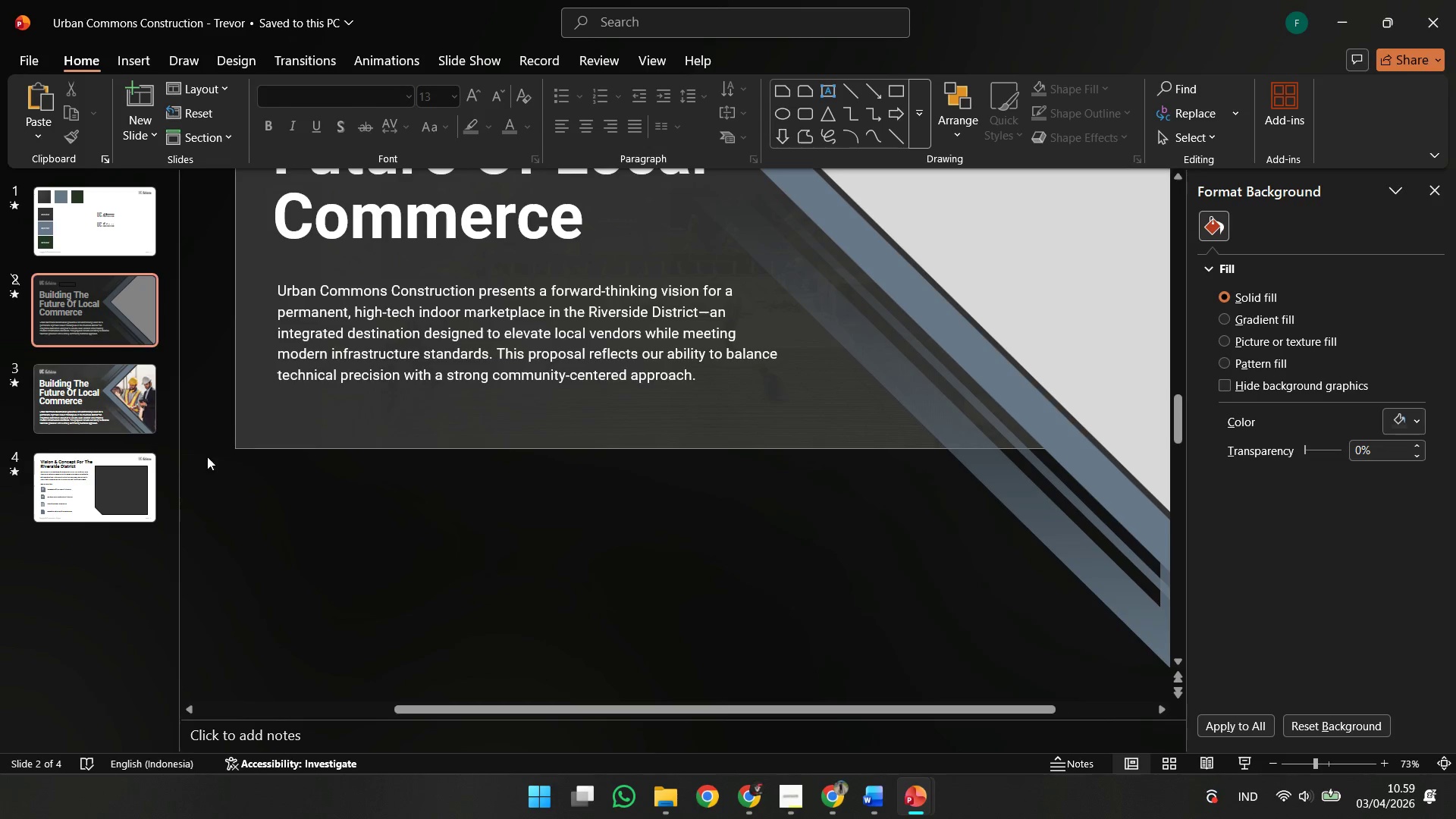 
left_click([146, 477])
 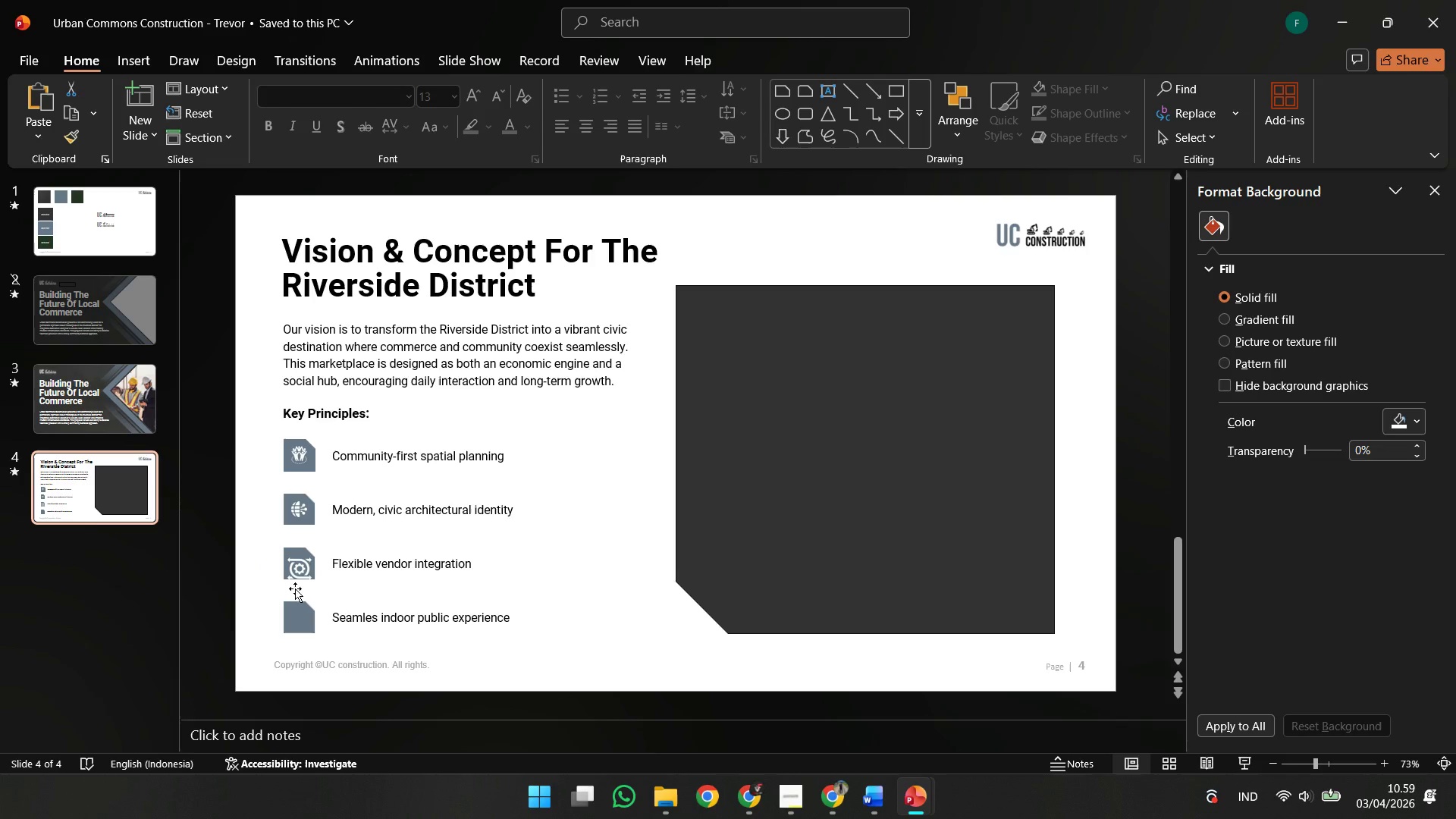 
left_click([303, 566])
 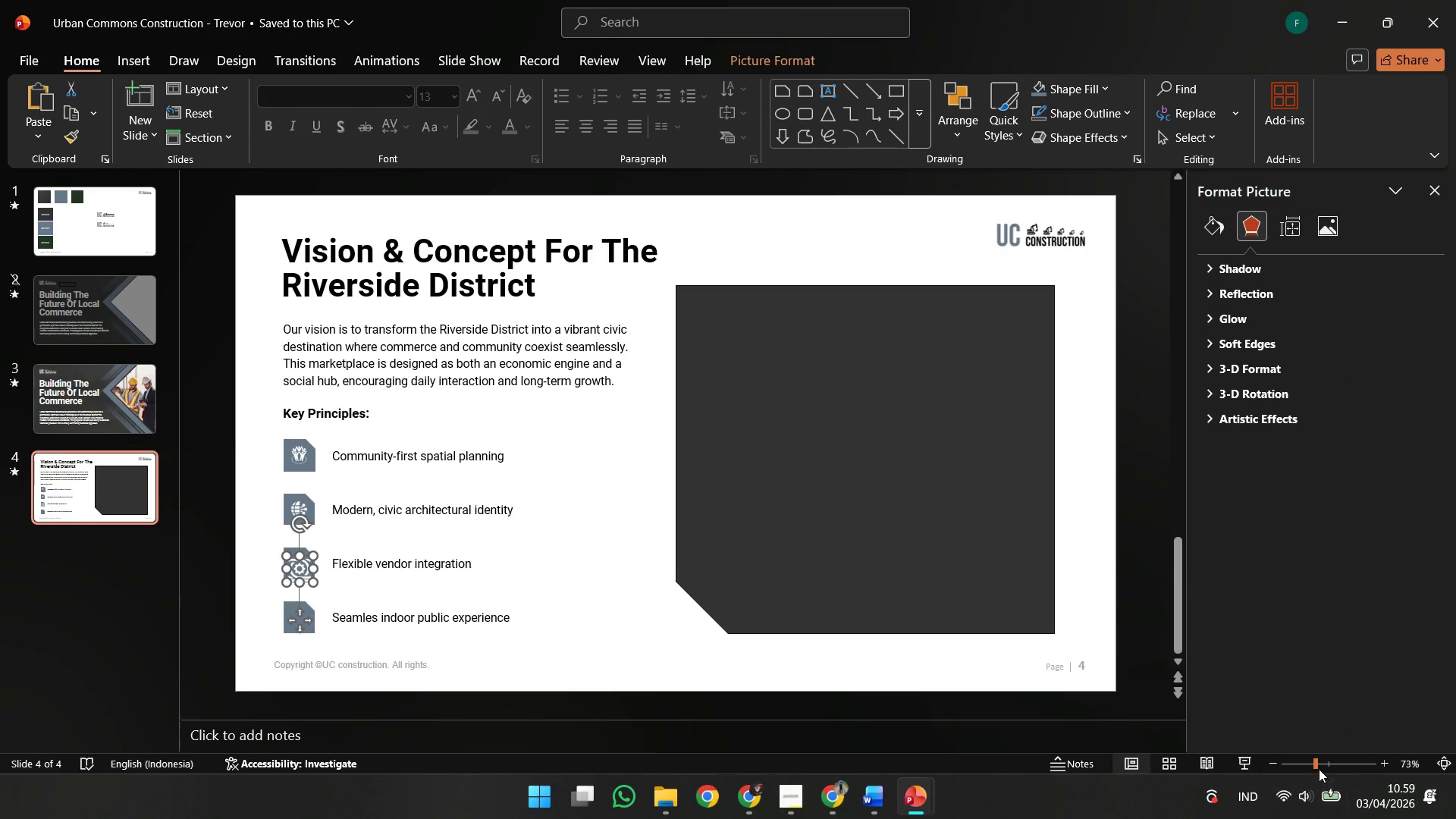 
left_click_drag(start_coordinate=[1316, 761], to_coordinate=[1372, 758])
 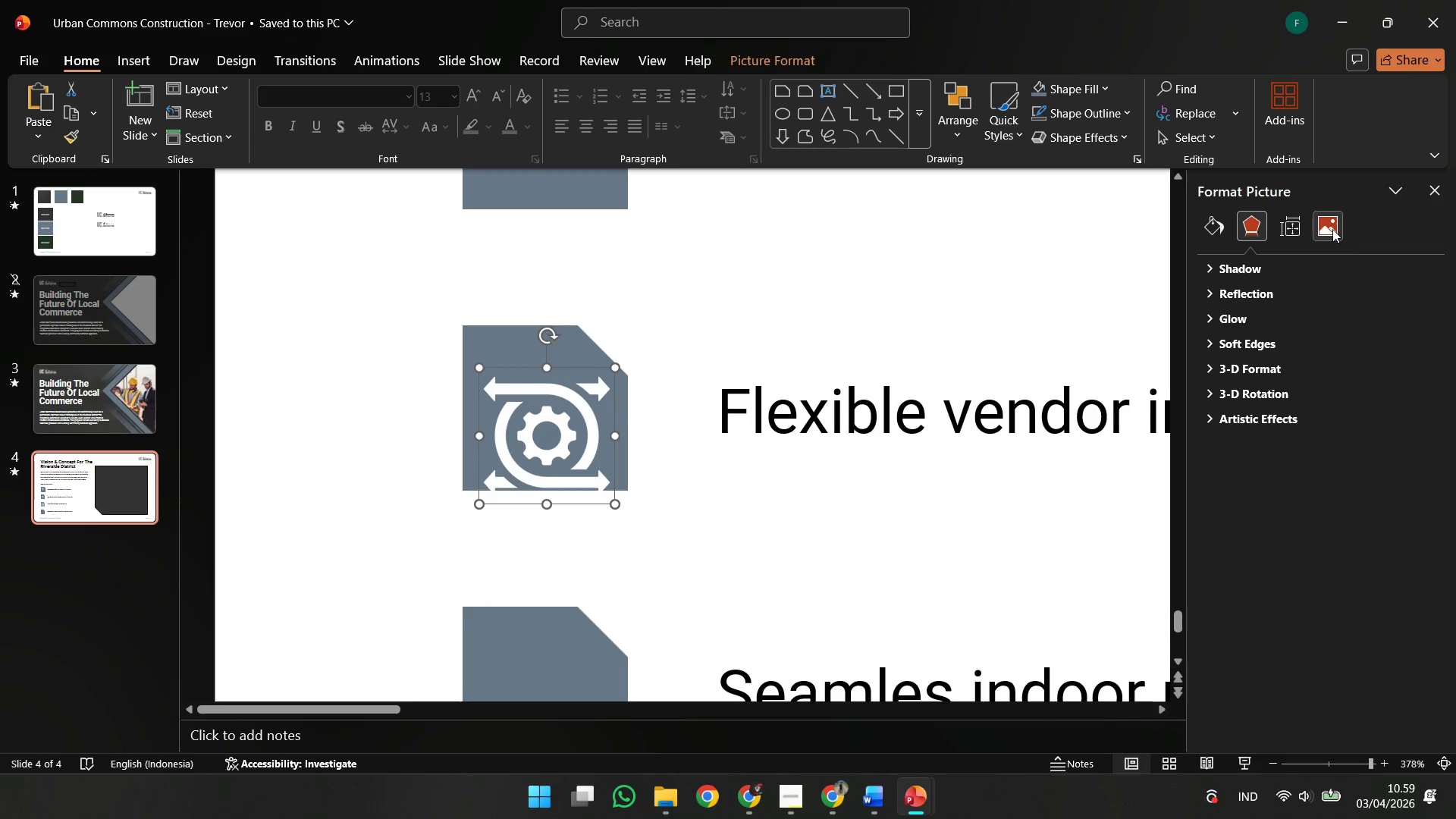 
left_click([1332, 229])
 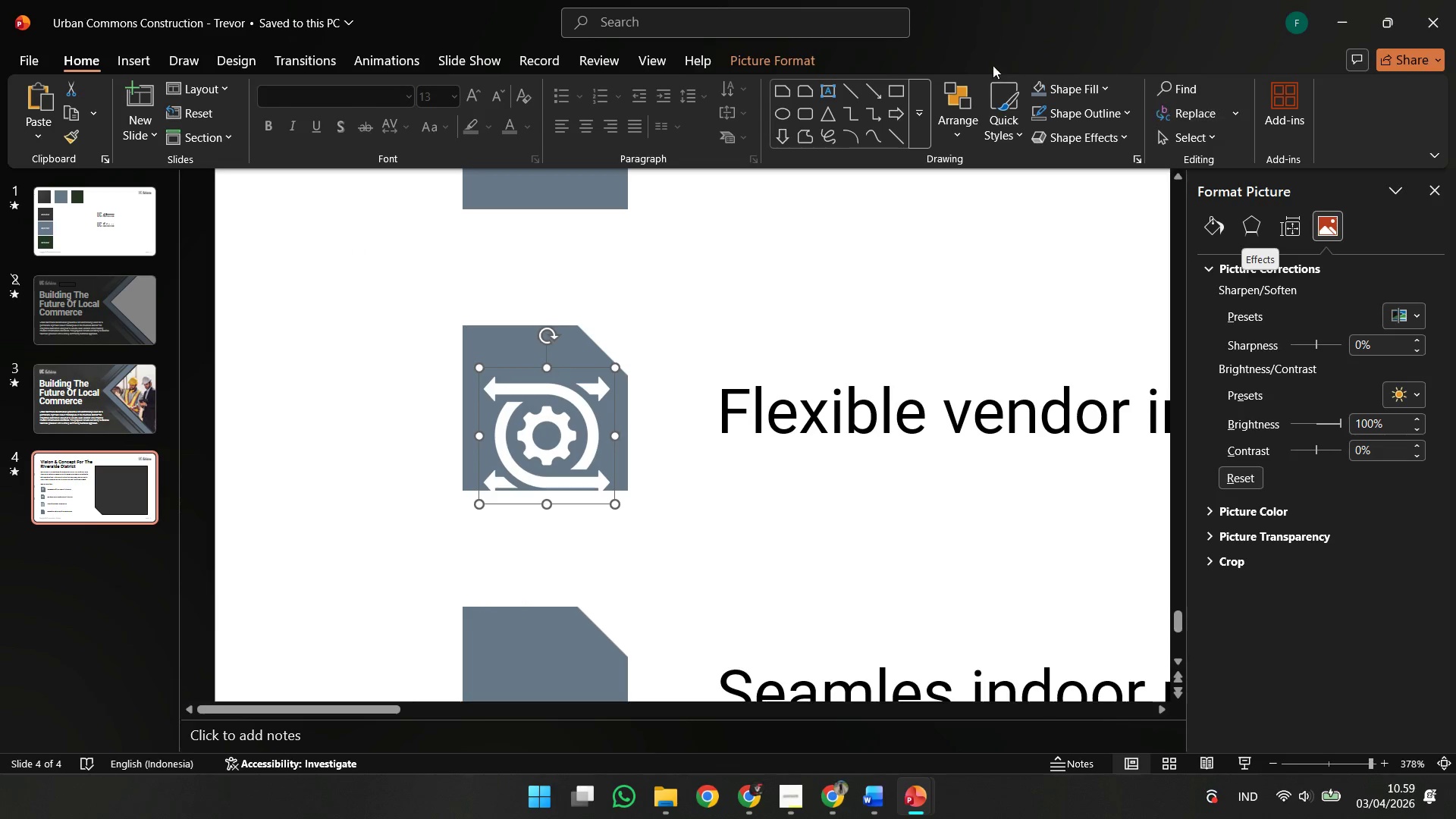 
left_click([770, 67])
 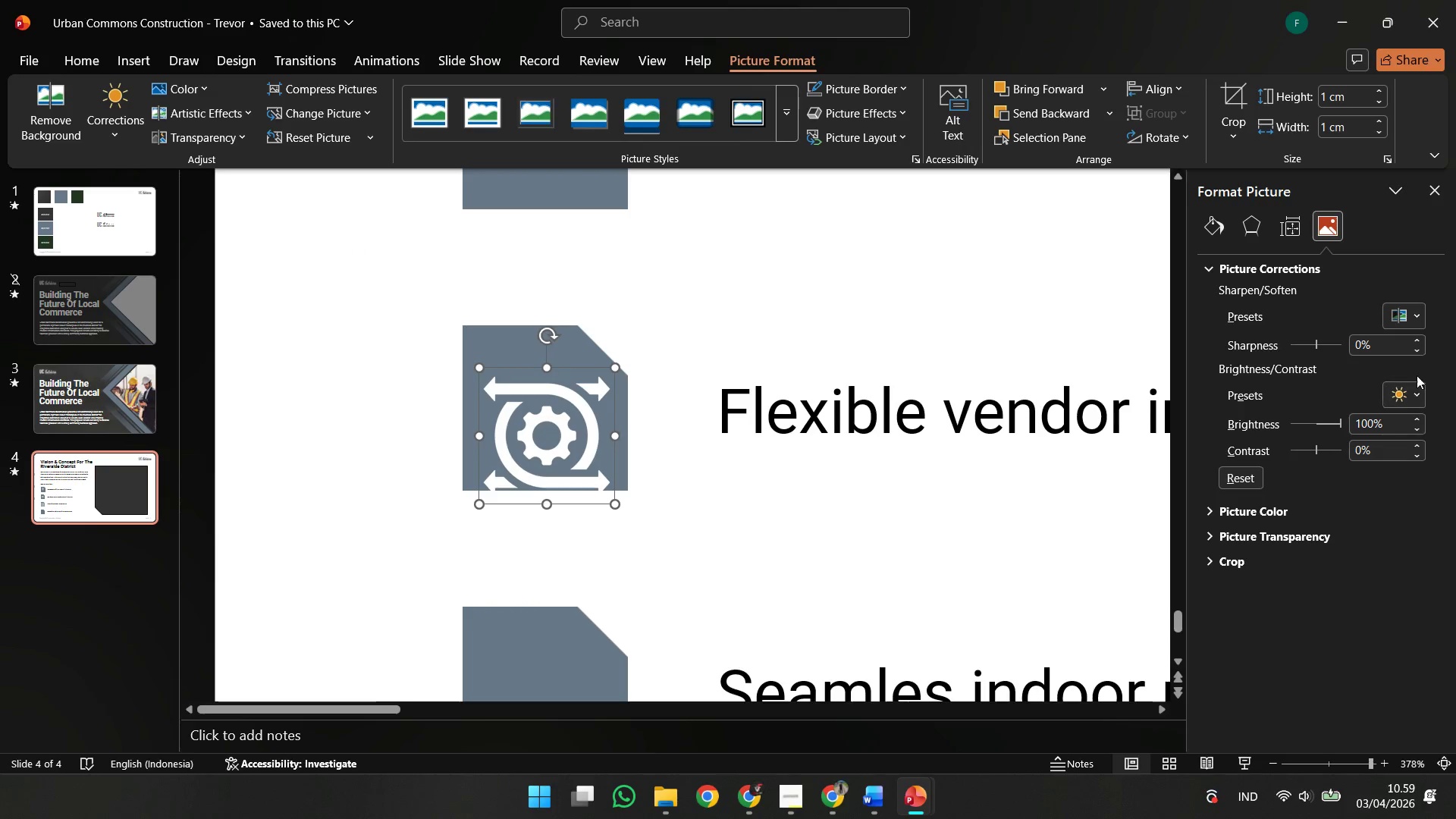 
left_click([1417, 353])
 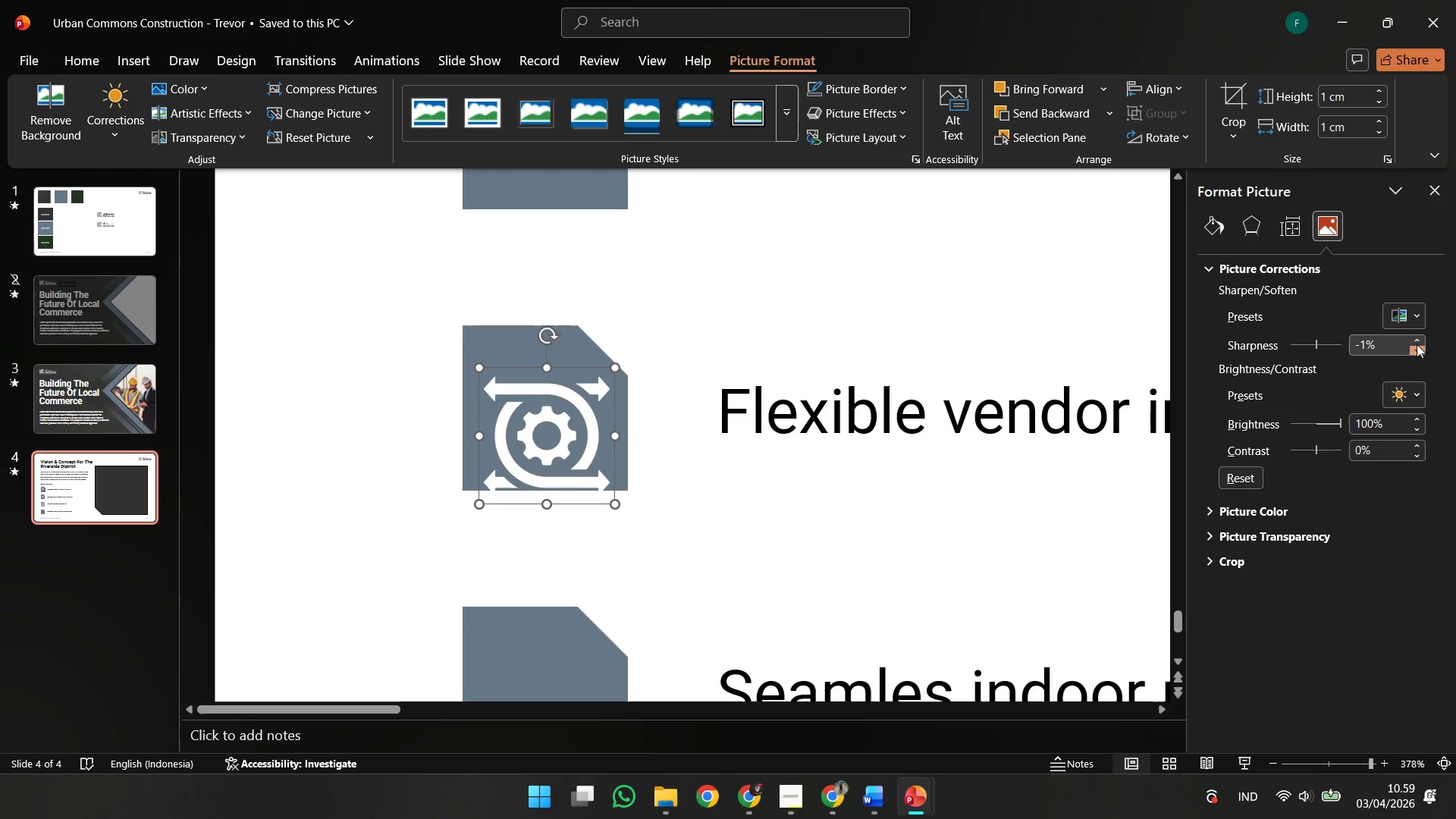 
left_click([1417, 342])
 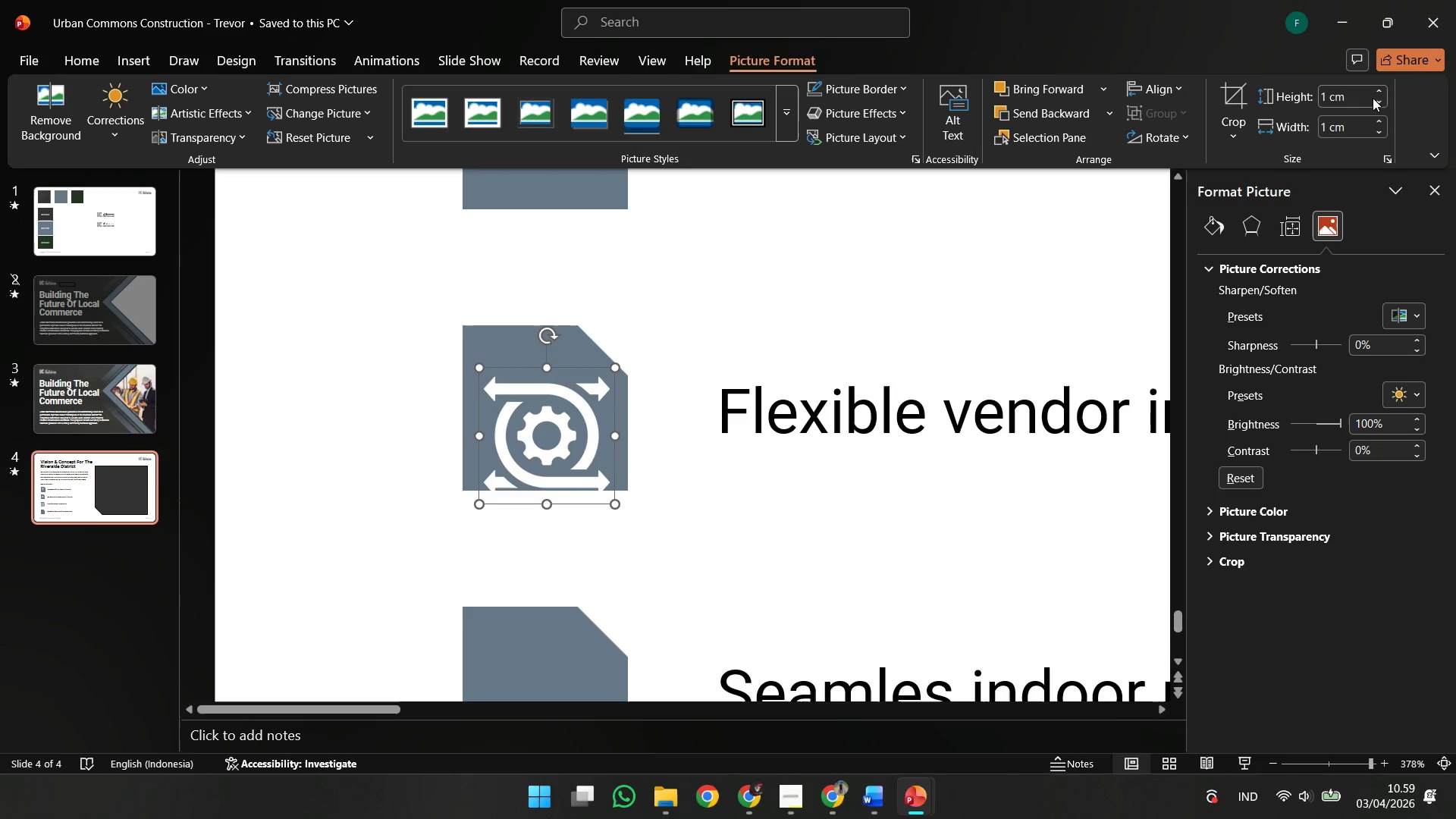 
left_click([1376, 100])
 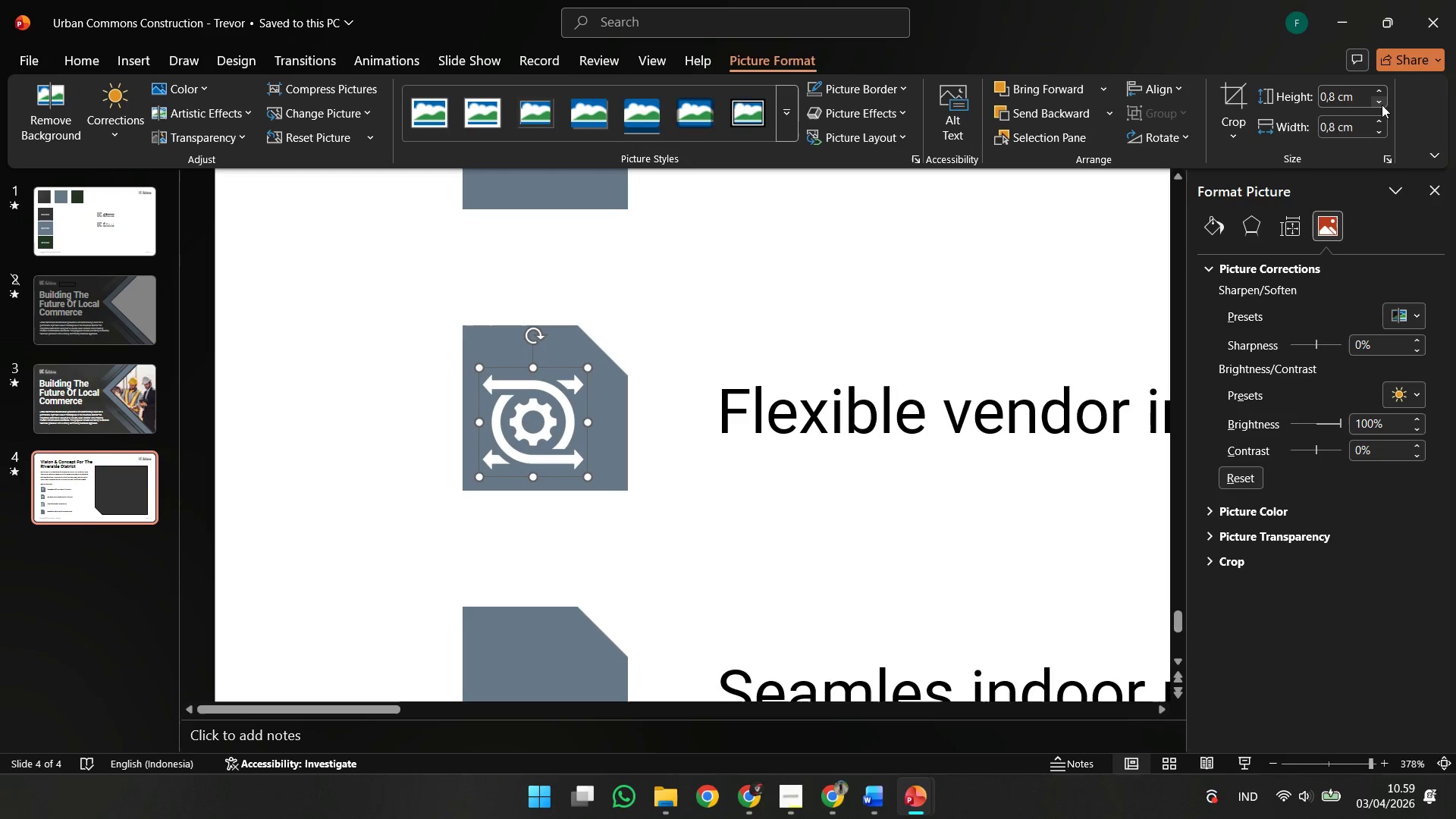 
double_click([1382, 105])
 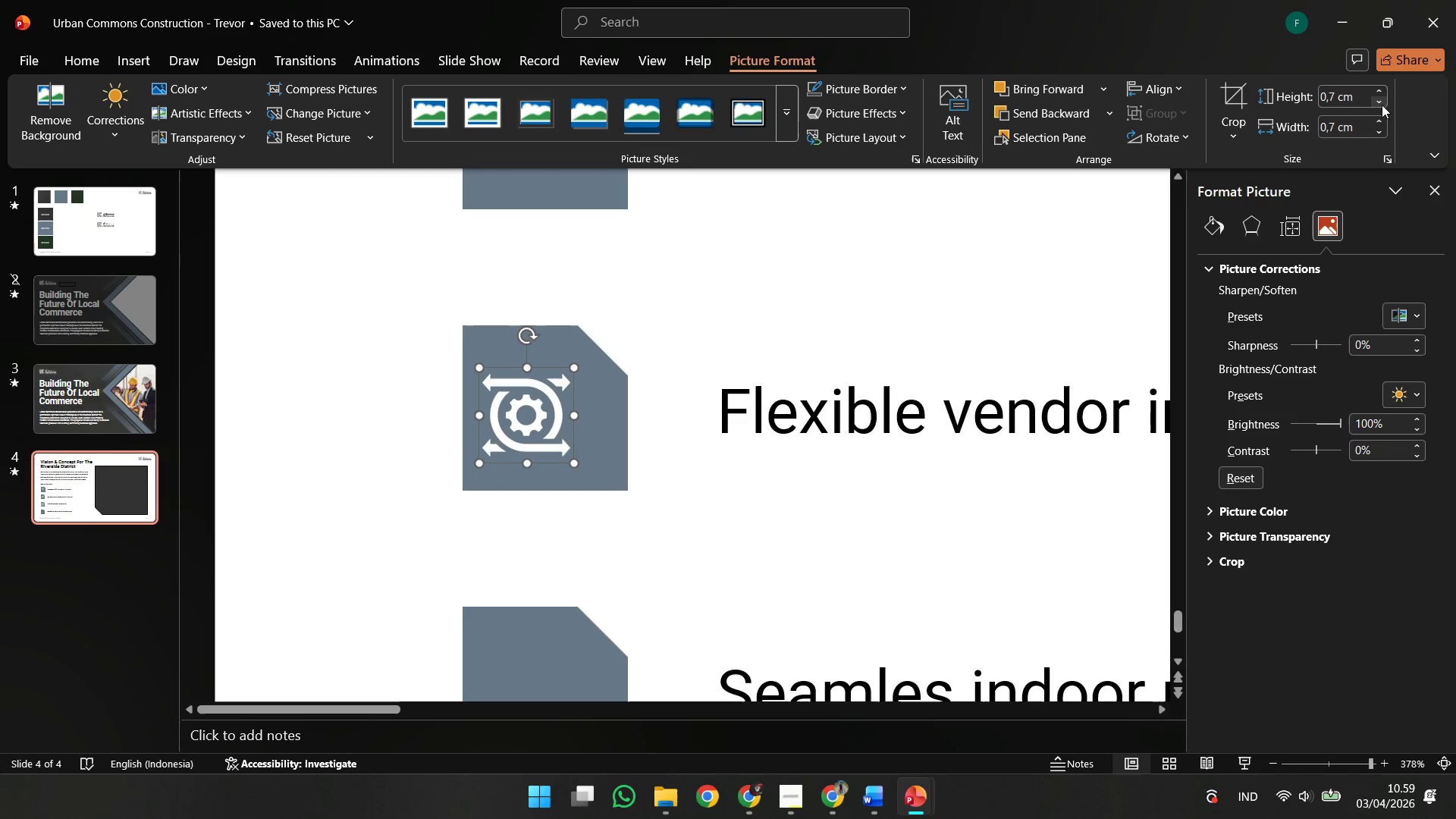 
triple_click([1382, 105])
 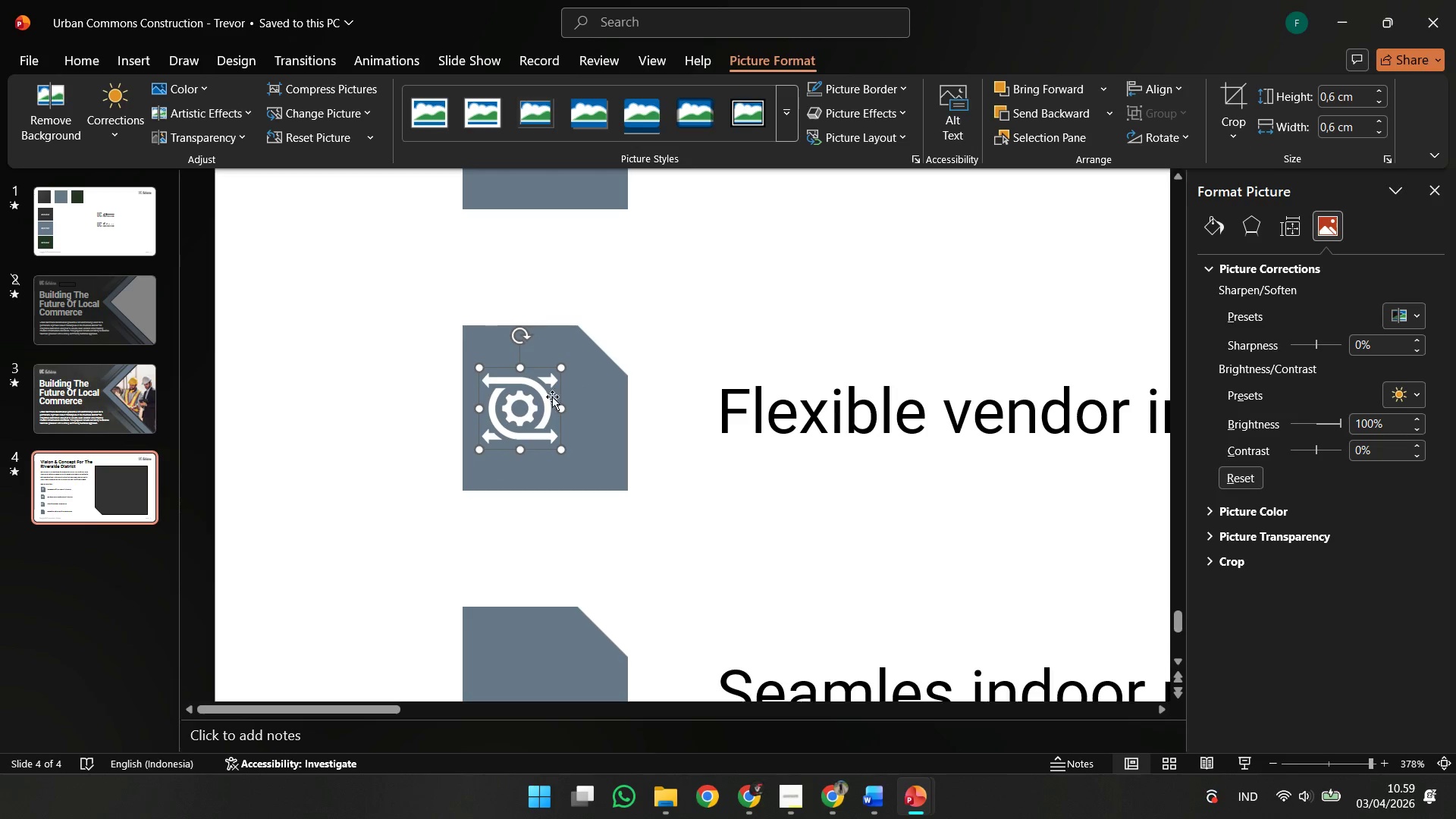 
left_click_drag(start_coordinate=[522, 403], to_coordinate=[551, 400])
 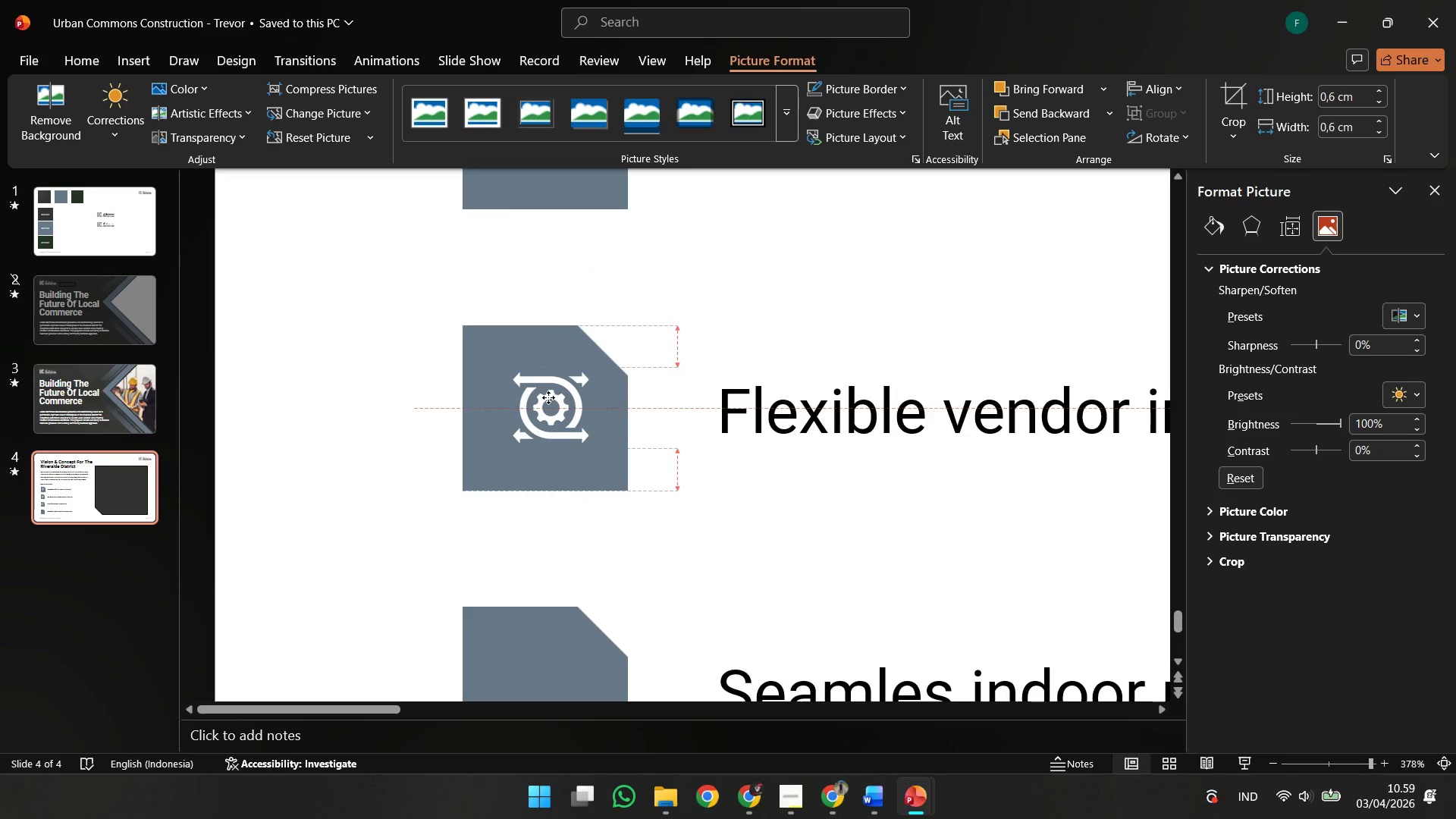 
wait(5.16)
 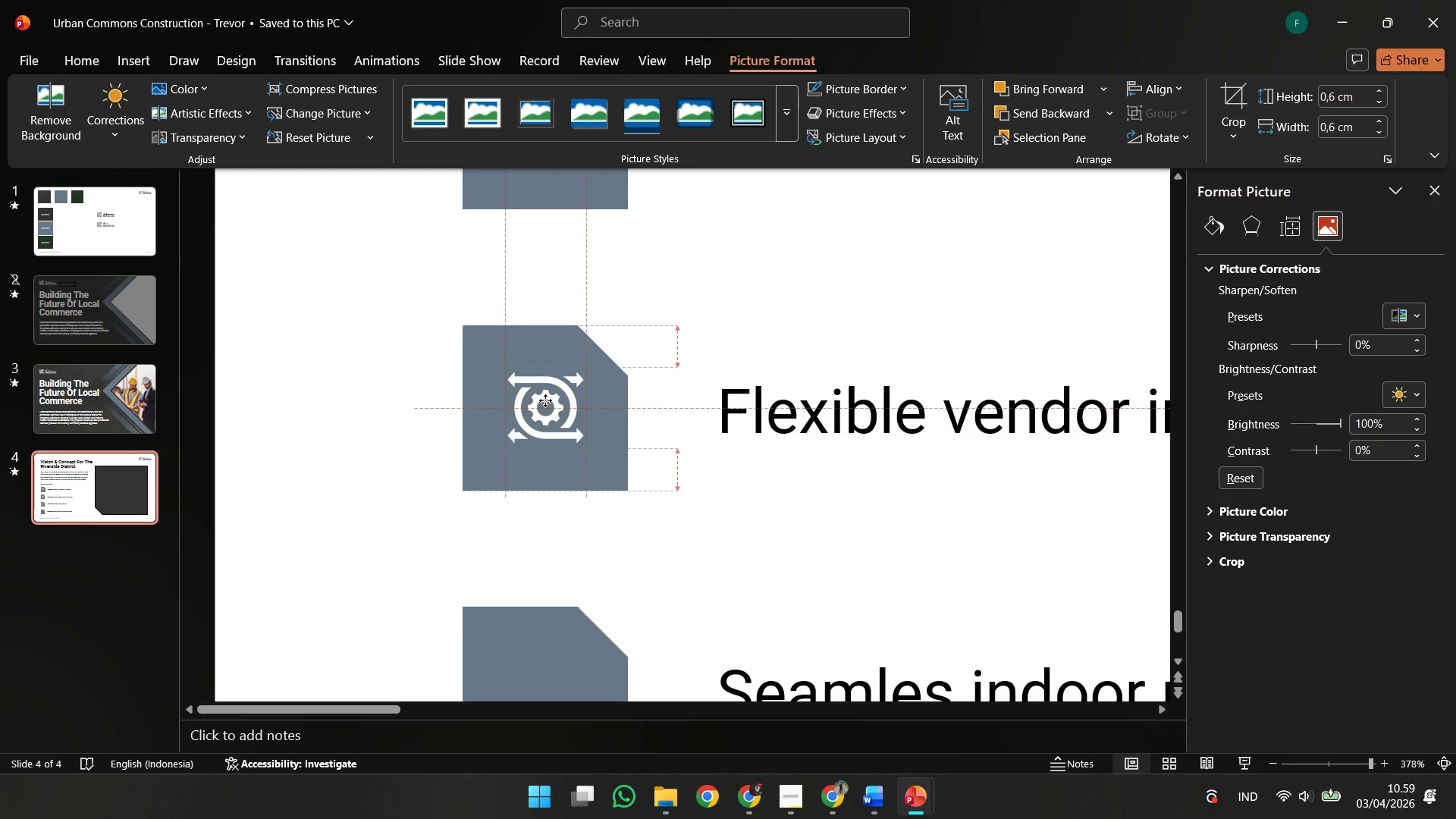 
left_click([1378, 91])
 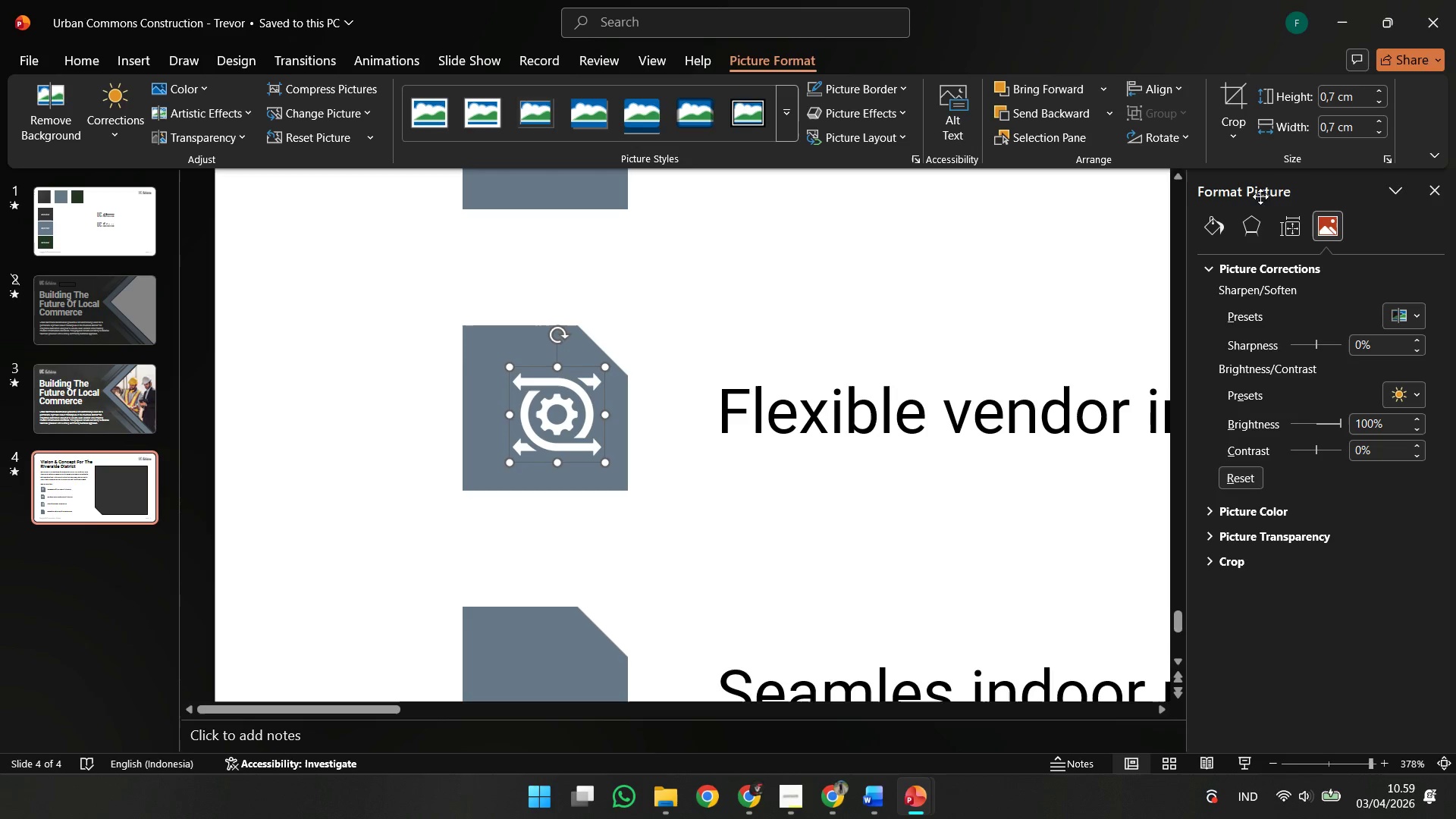 
mouse_move([1403, 121])
 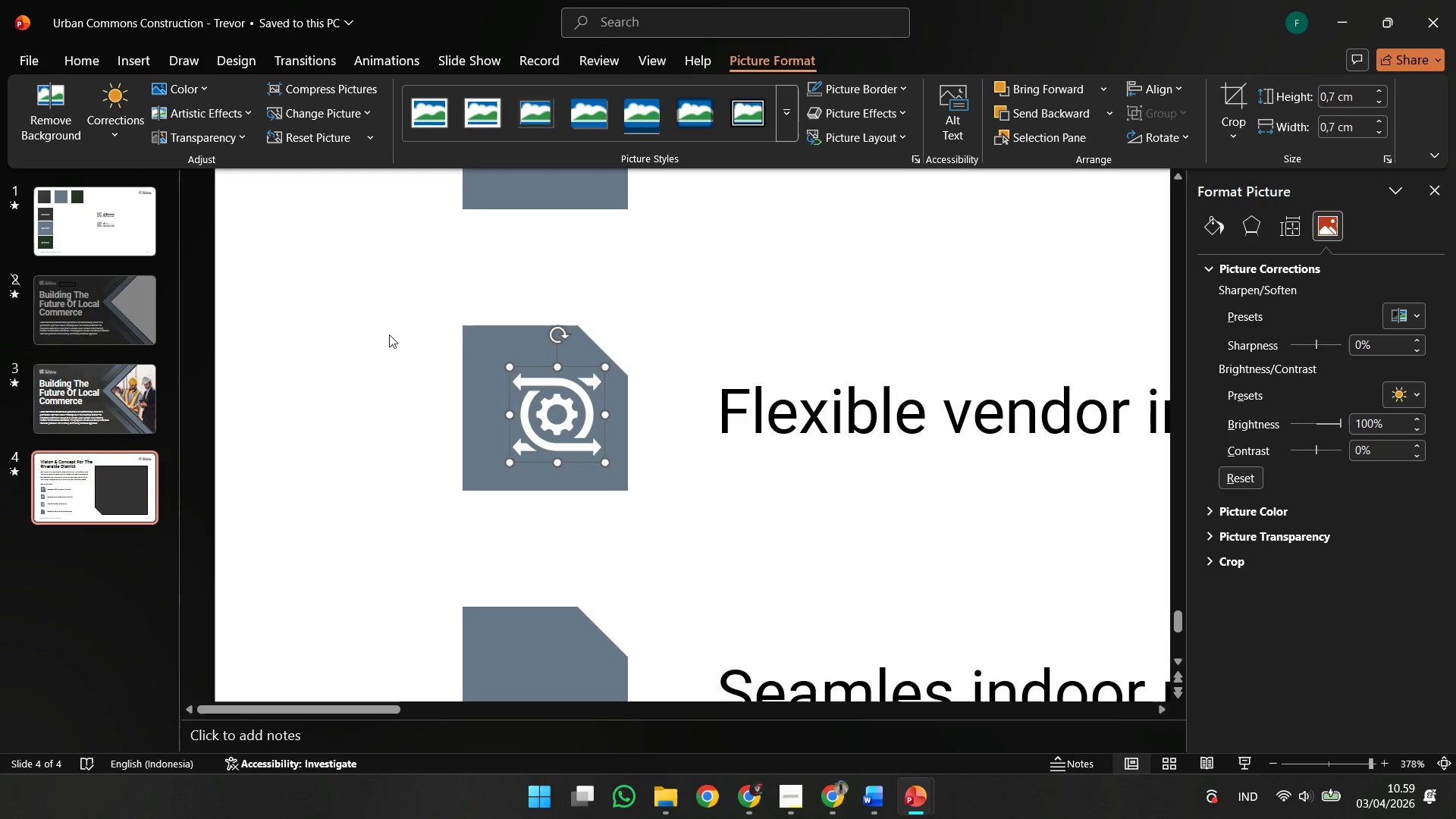 
hold_key(key=ShiftLeft, duration=0.88)
left_click([504, 344])
 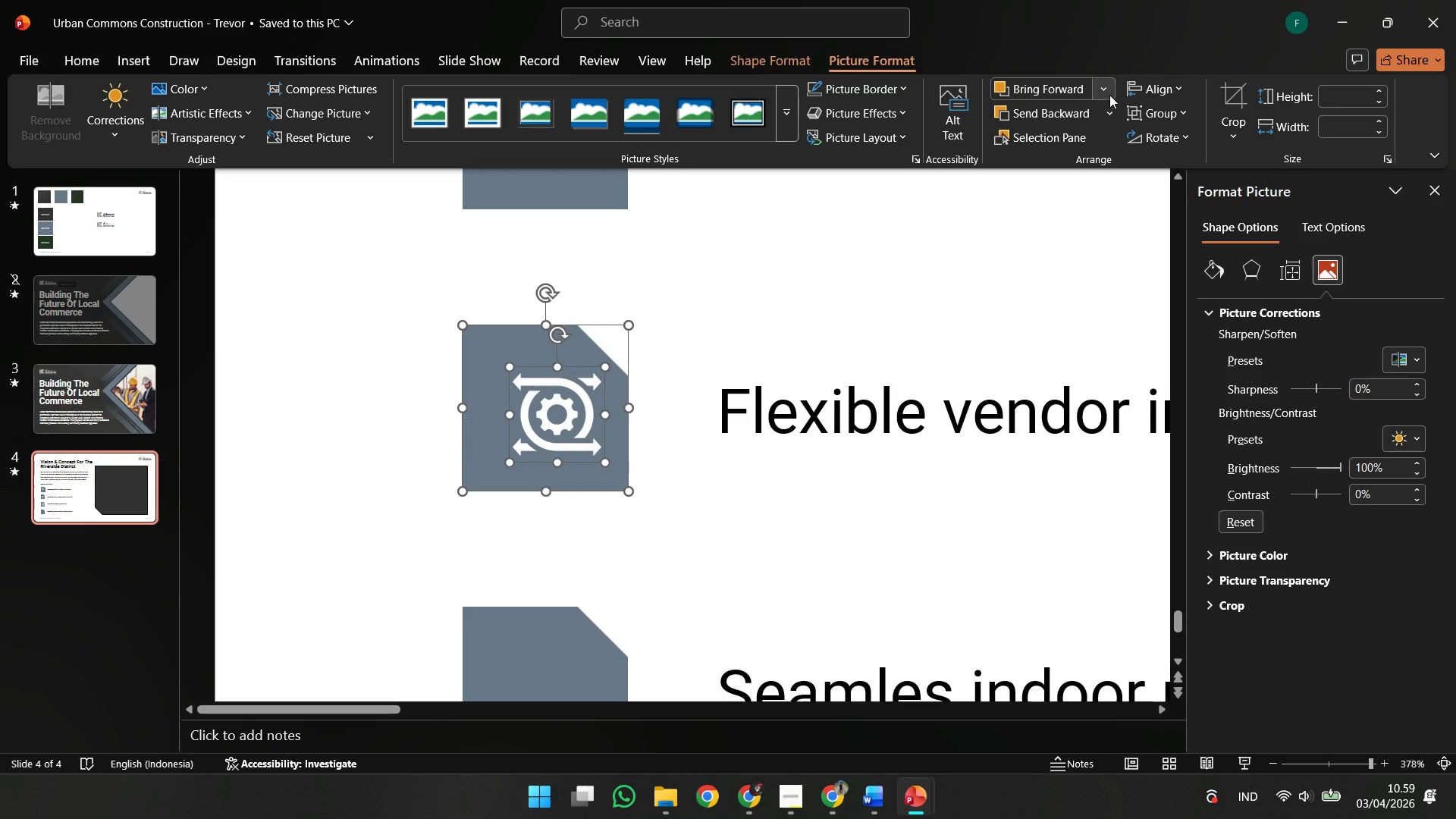 
left_click([1126, 88])
 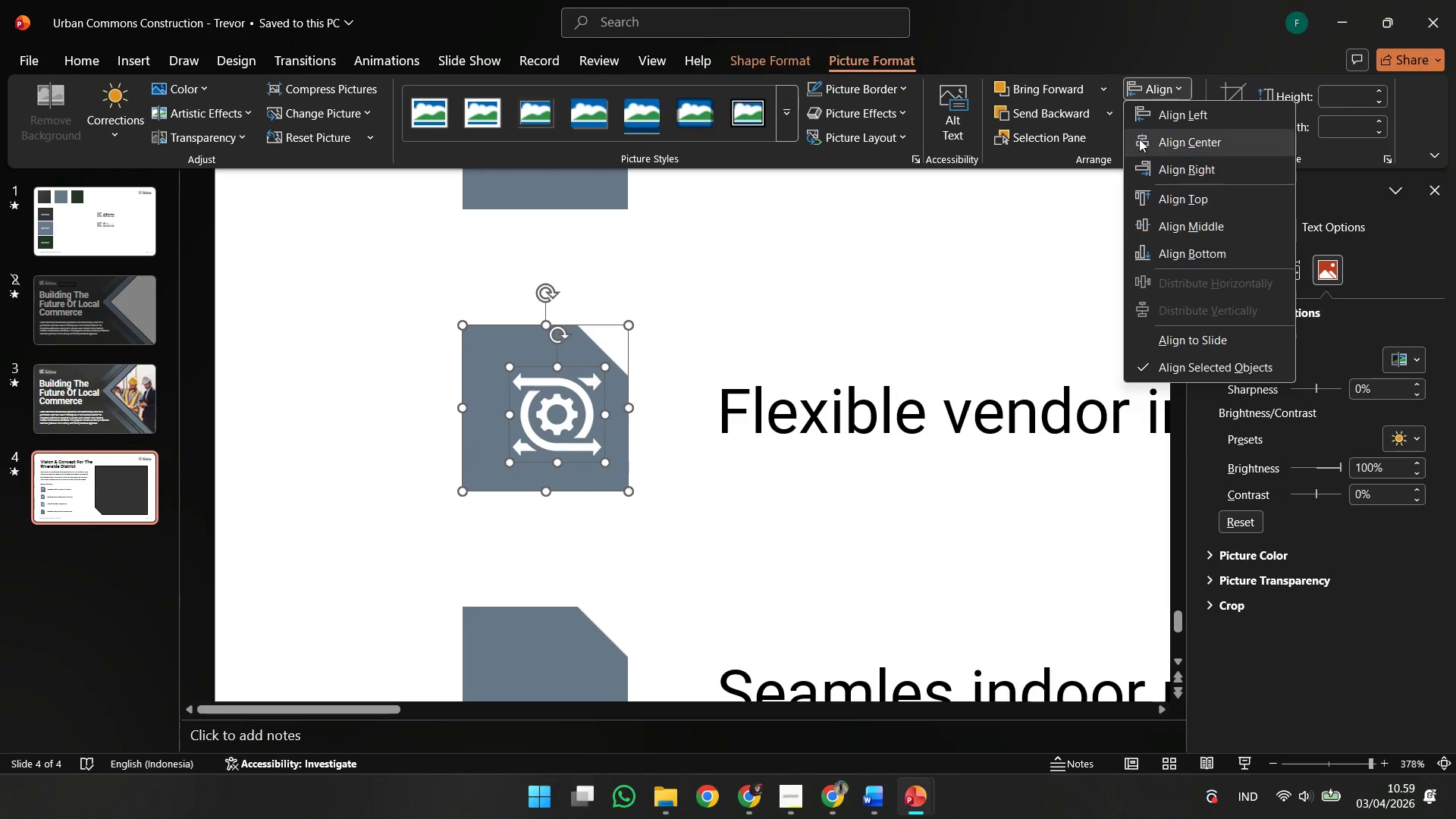 
left_click([1140, 139])
 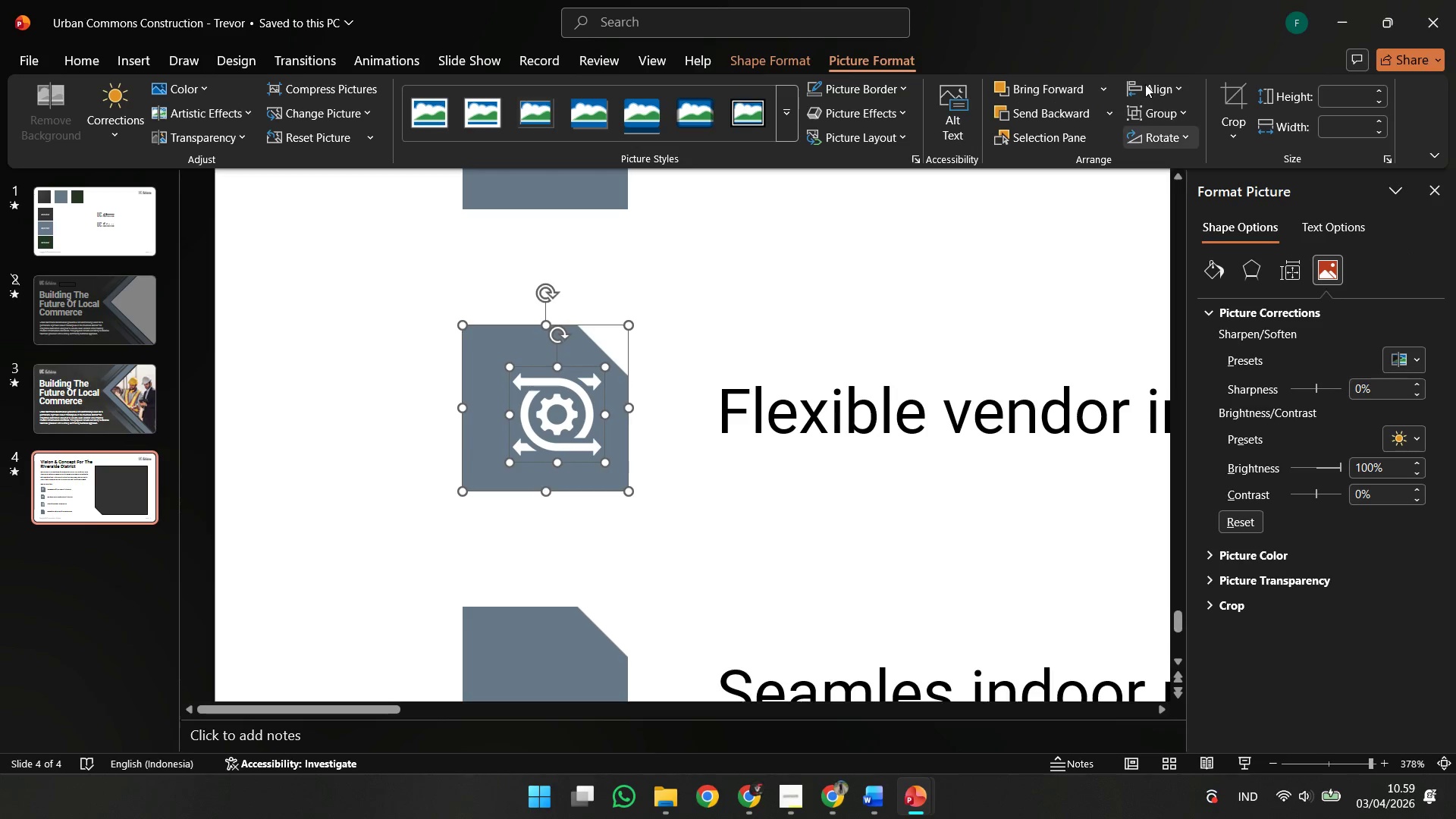 
left_click([1145, 84])
 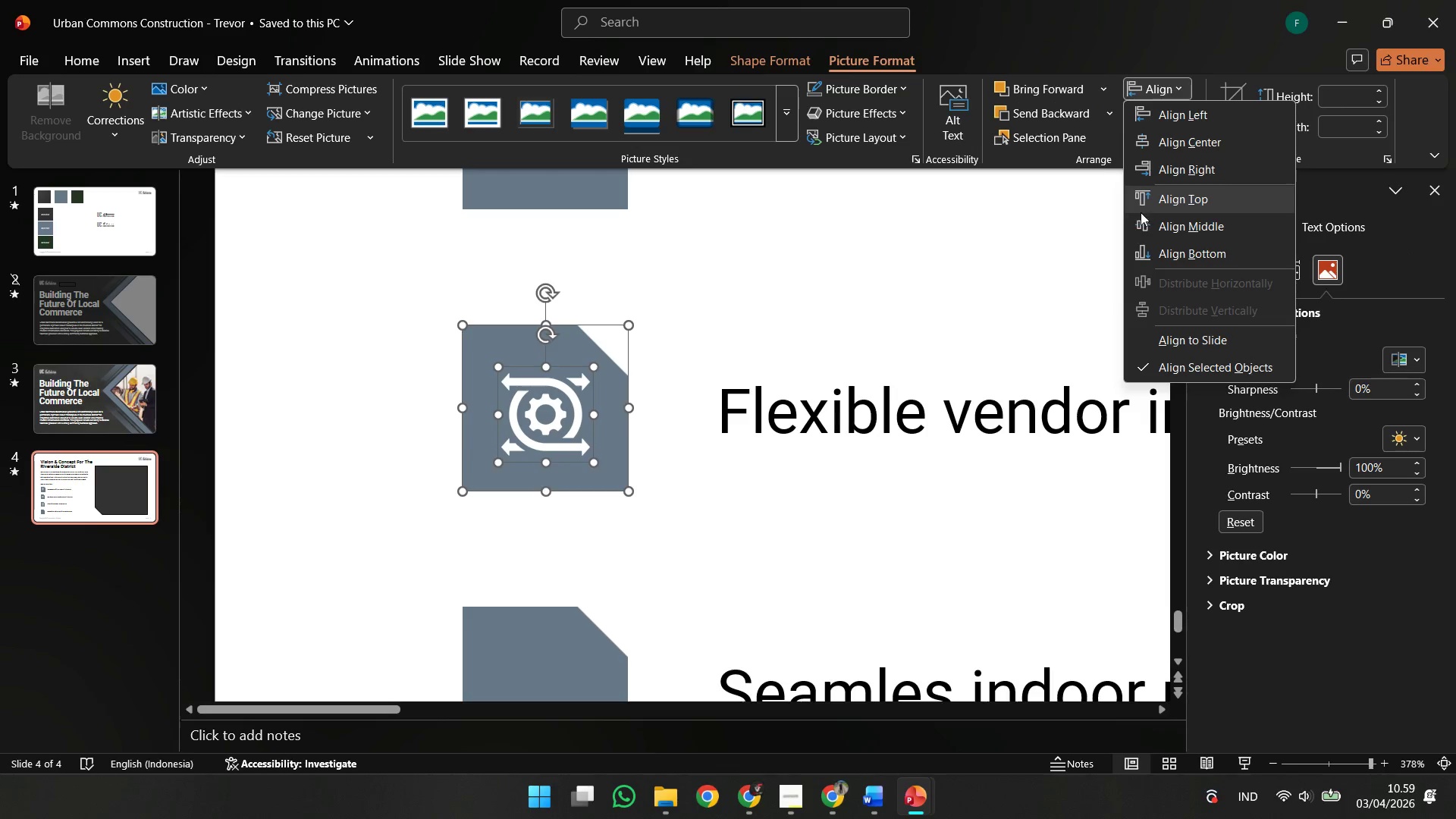 
left_click([1141, 215])
 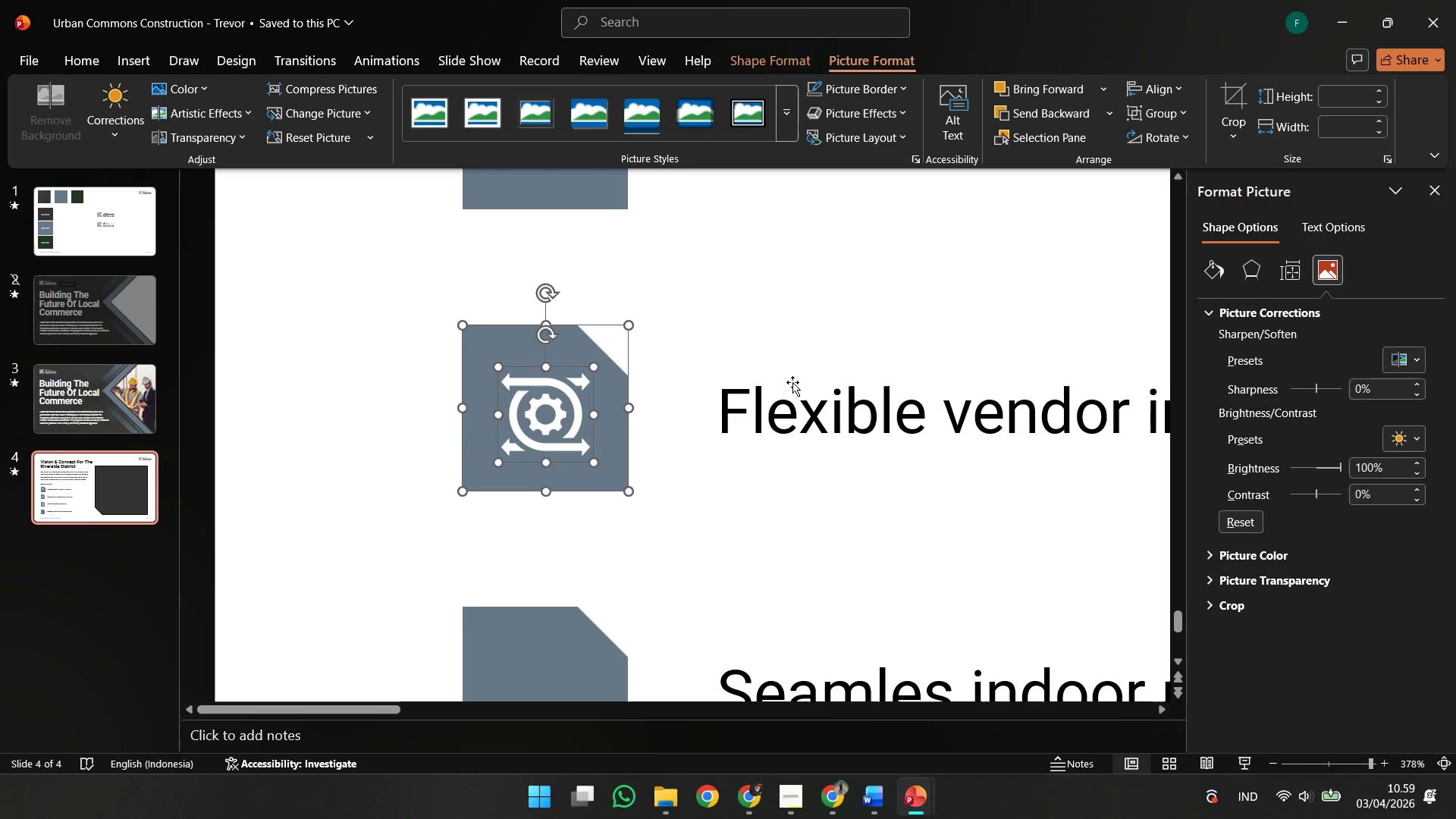 
hold_key(key=ControlLeft, duration=1.11)
scroll: coordinate [736, 406], scroll_direction: down, amount: 5.0
 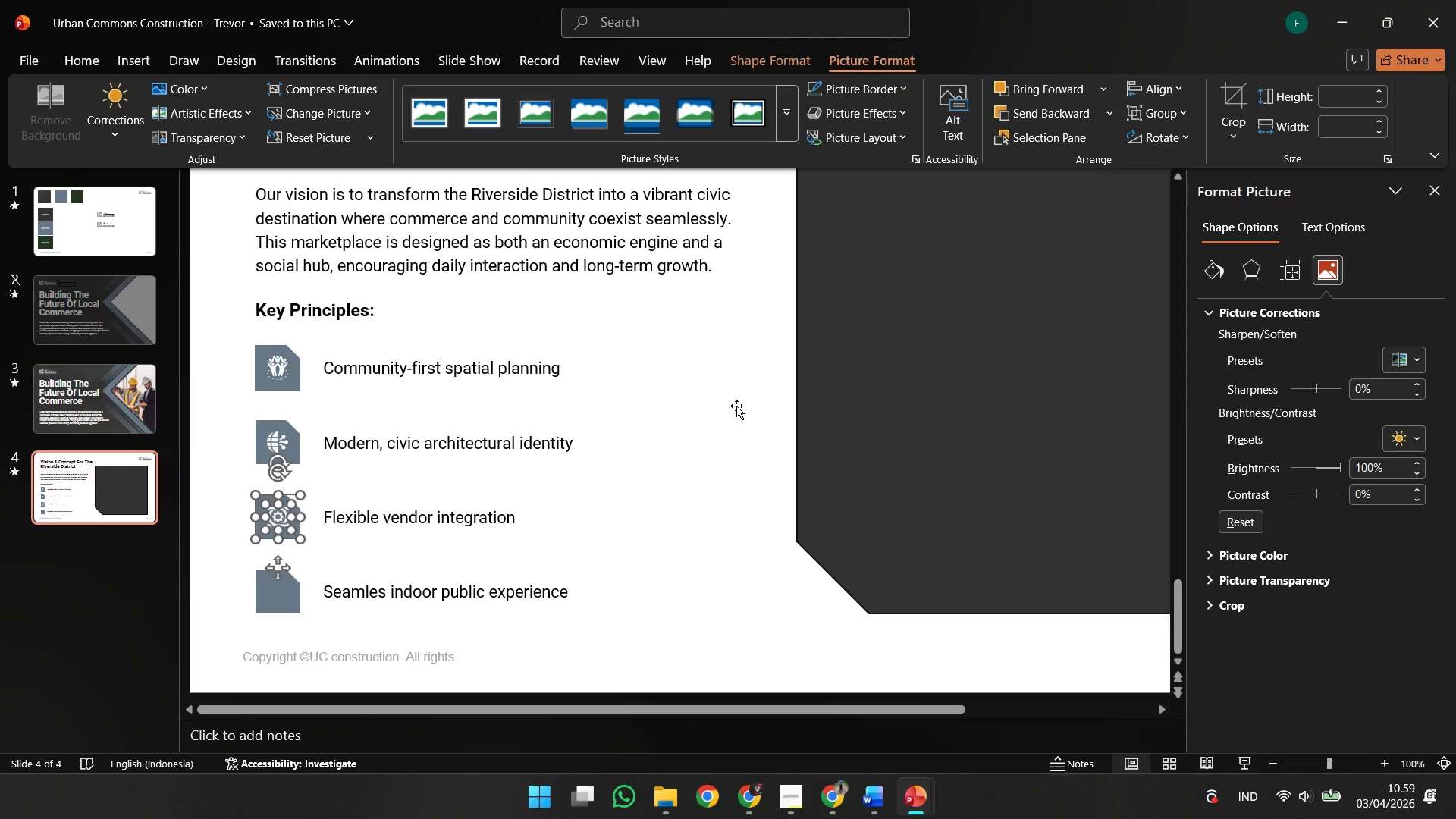 
left_click([736, 406])
 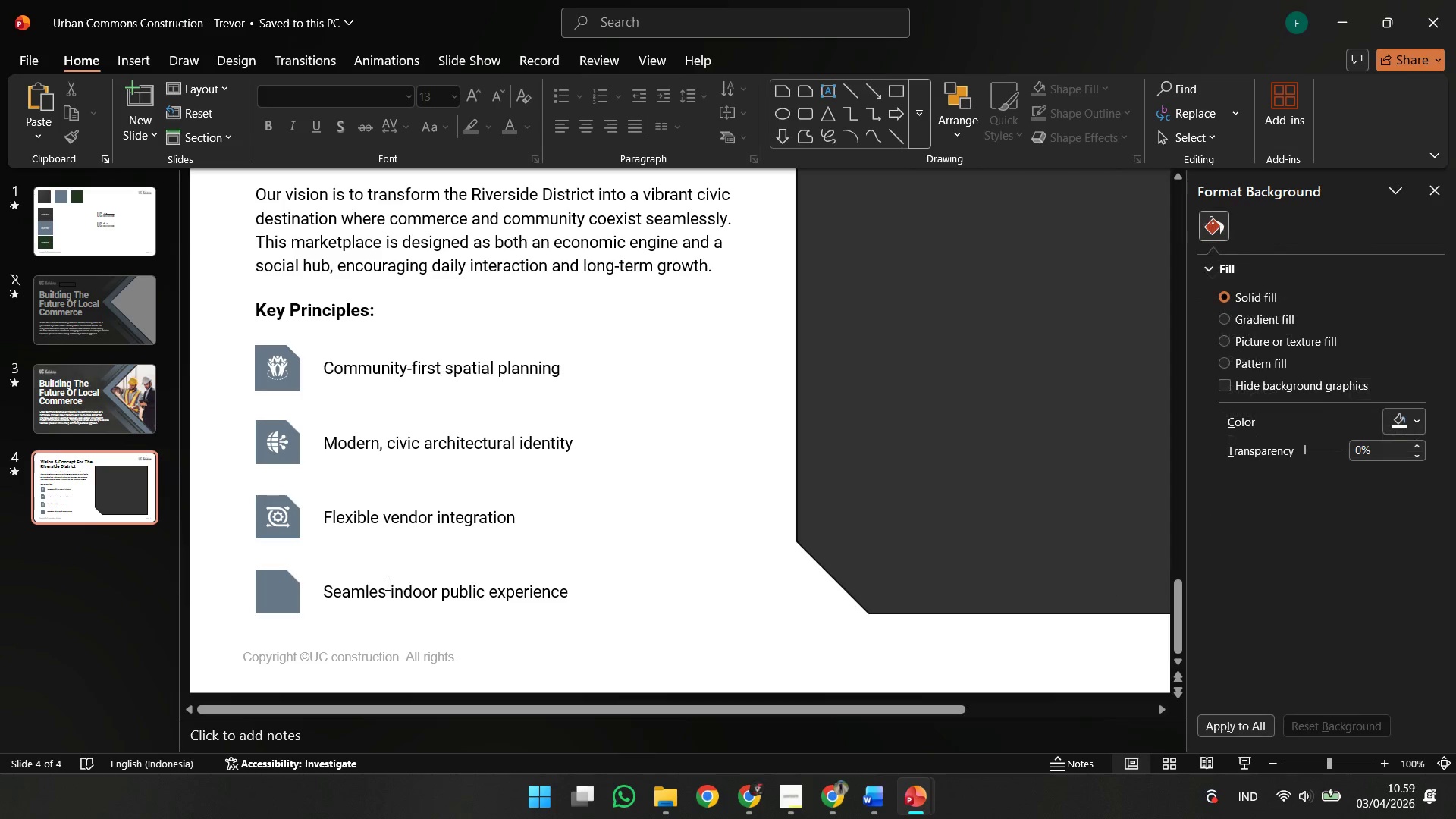 
left_click([385, 585])
 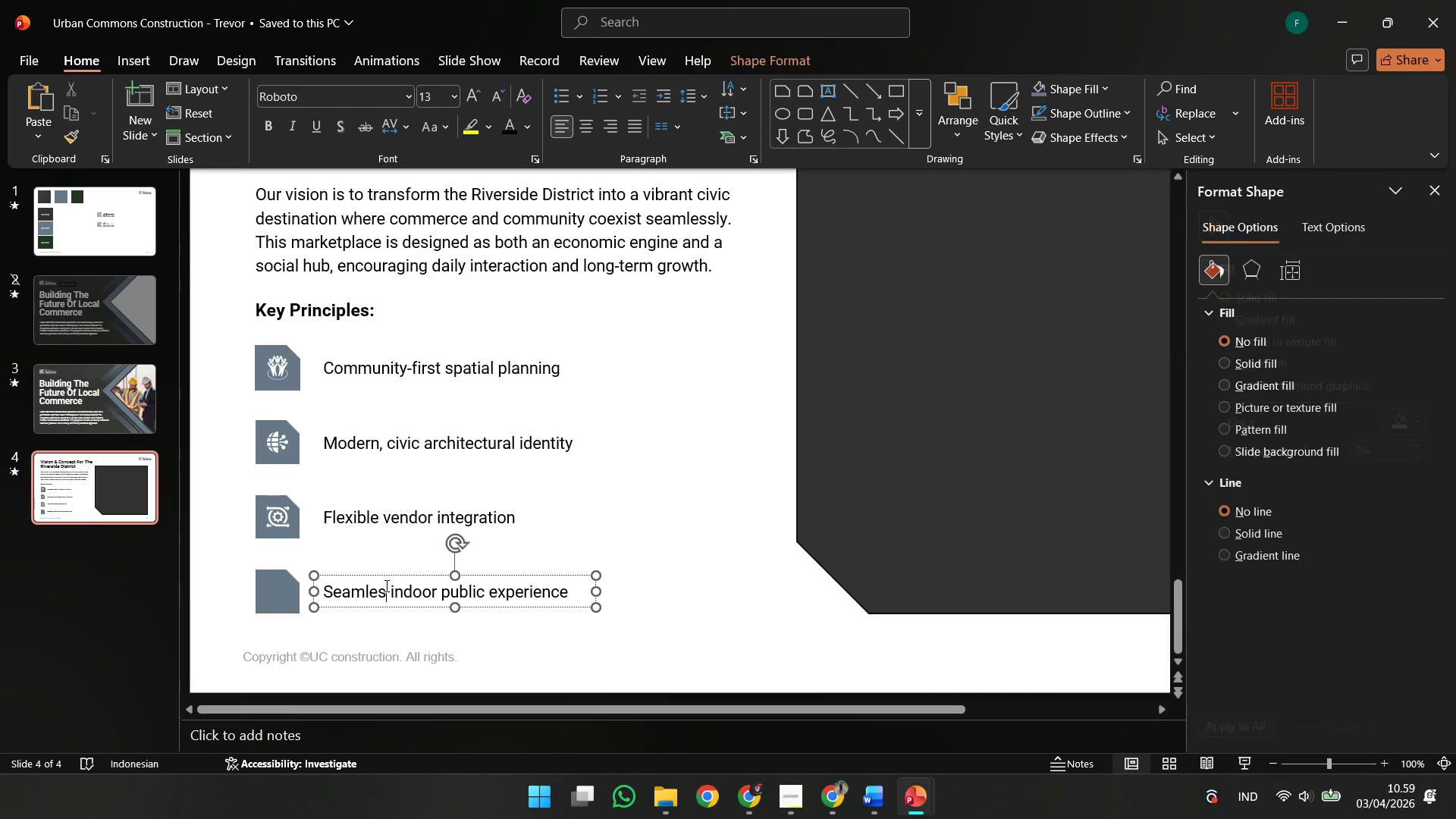 
hold_key(key=ControlLeft, duration=0.8)
scroll: coordinate [385, 585], scroll_direction: up, amount: 4.0
 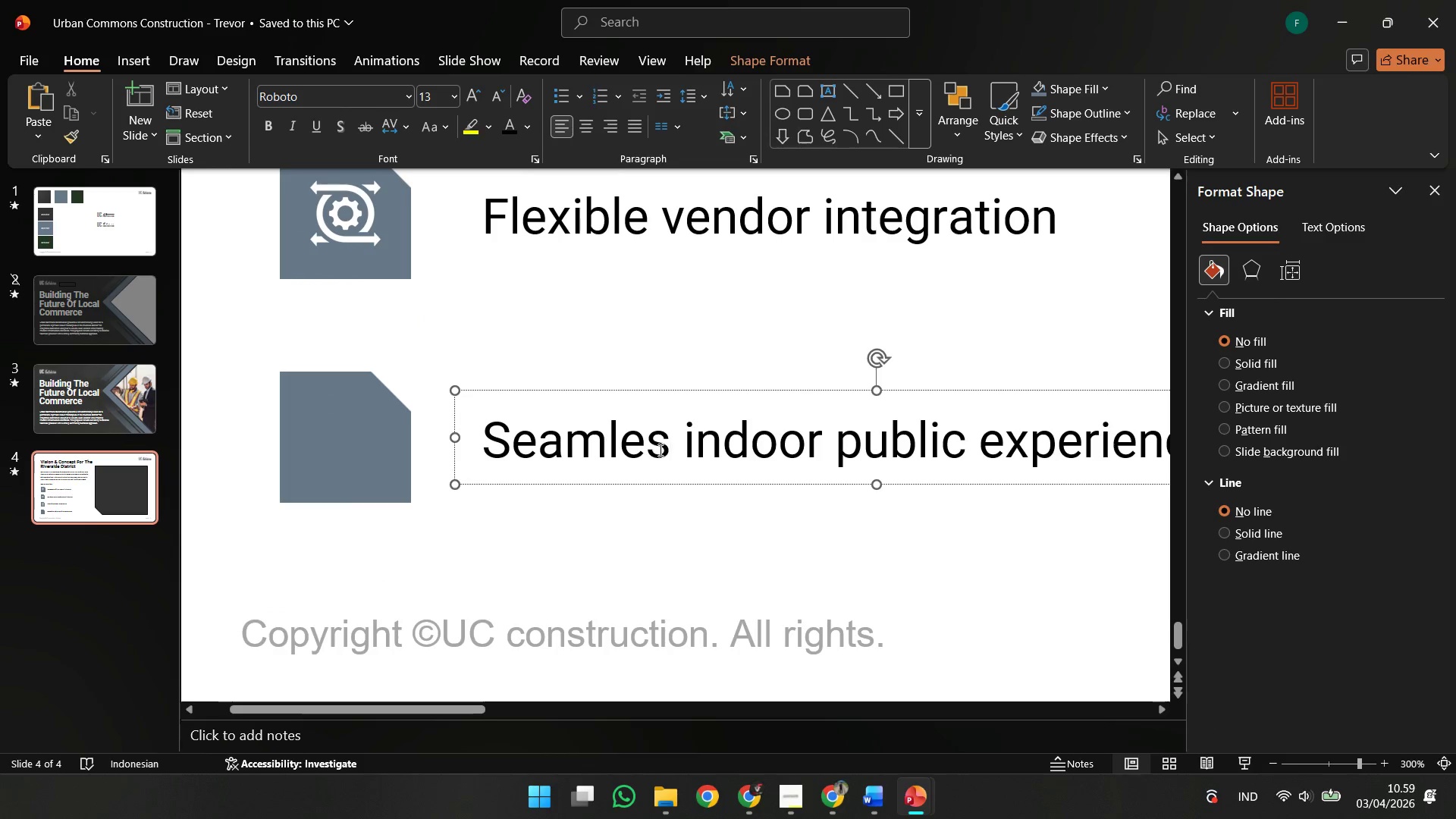 
left_click_drag(start_coordinate=[665, 450], to_coordinate=[482, 475])
 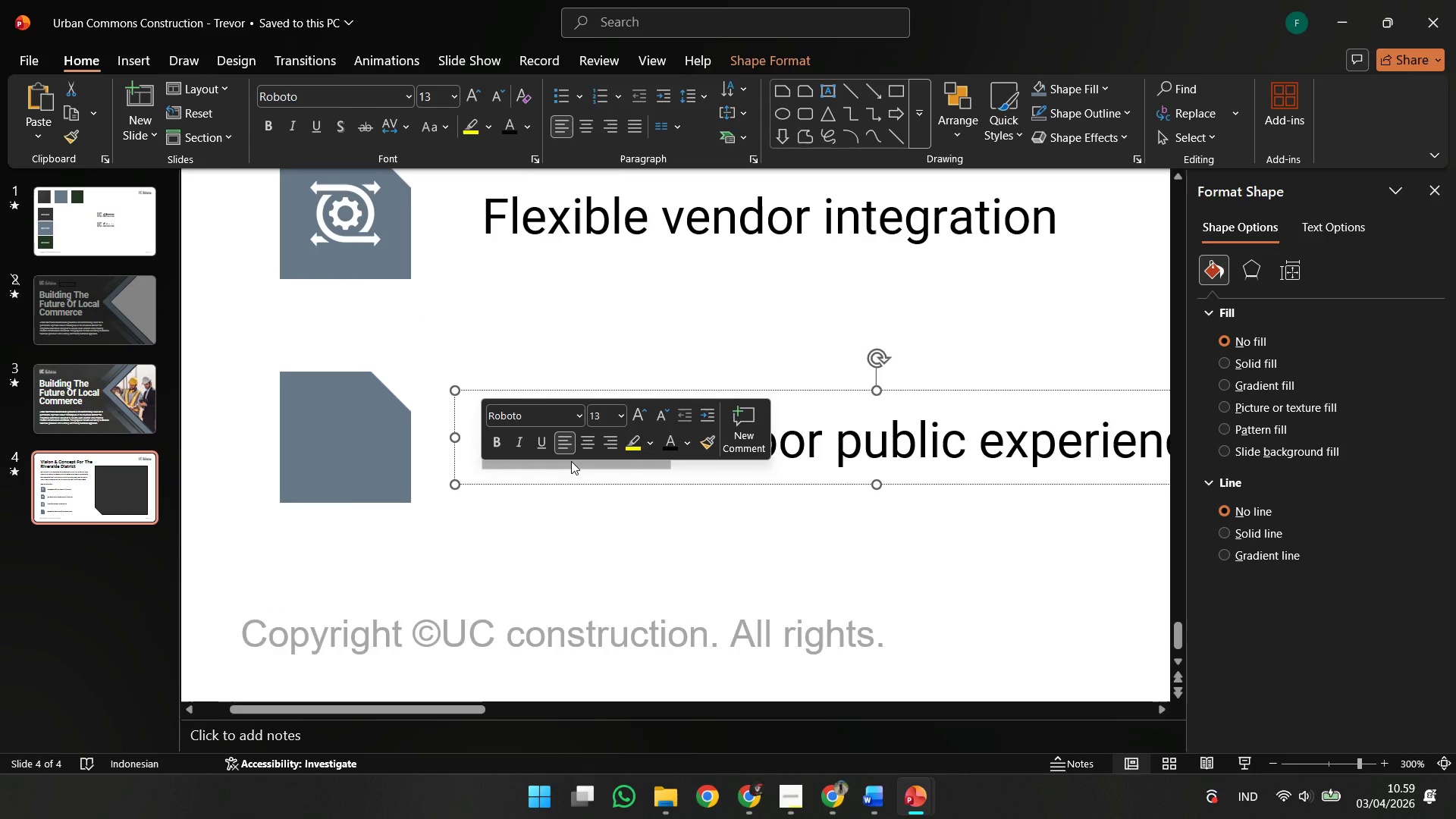 
right_click([571, 461])
 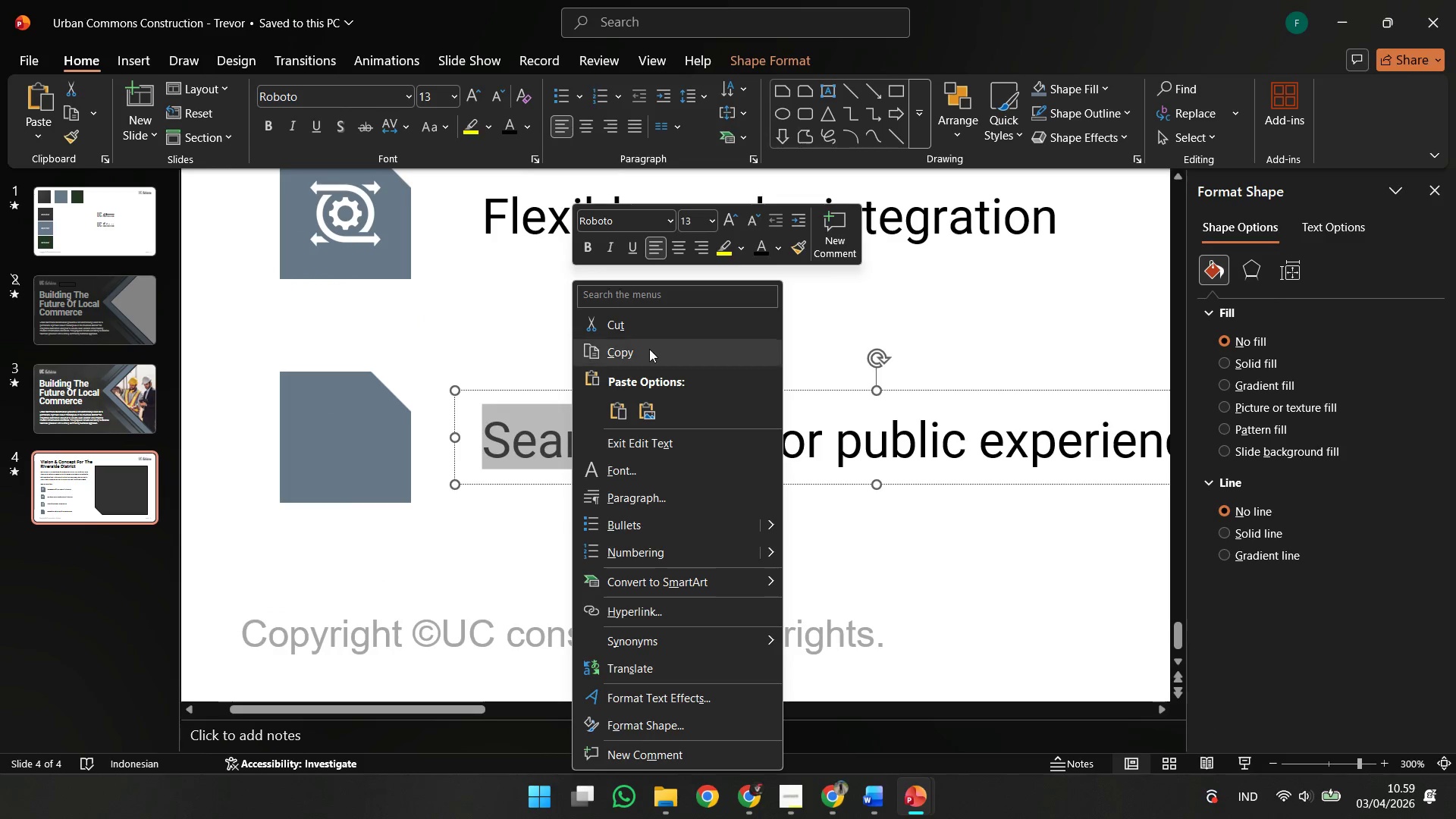 
left_click([649, 349])
 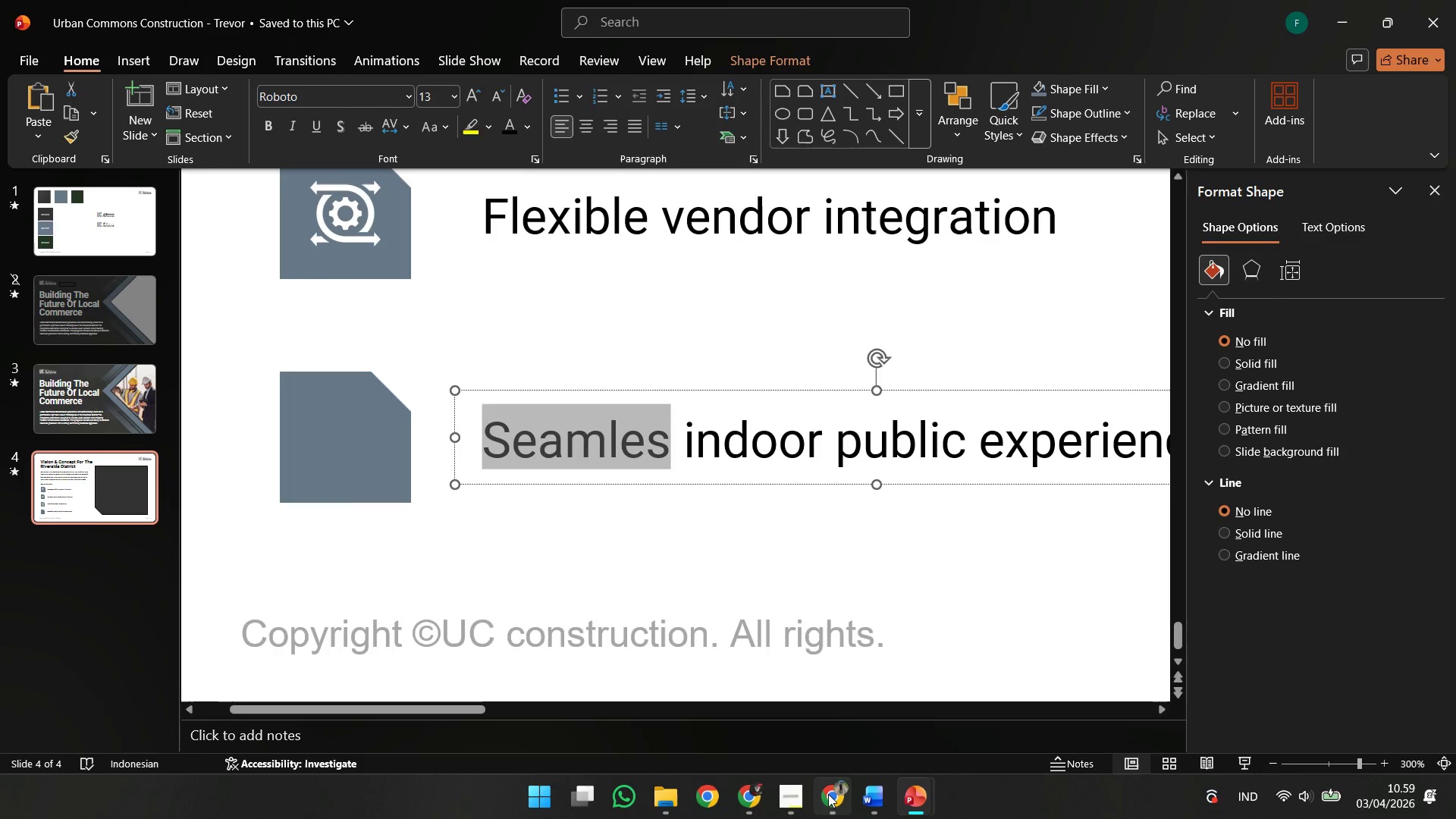 
left_click([828, 794])
 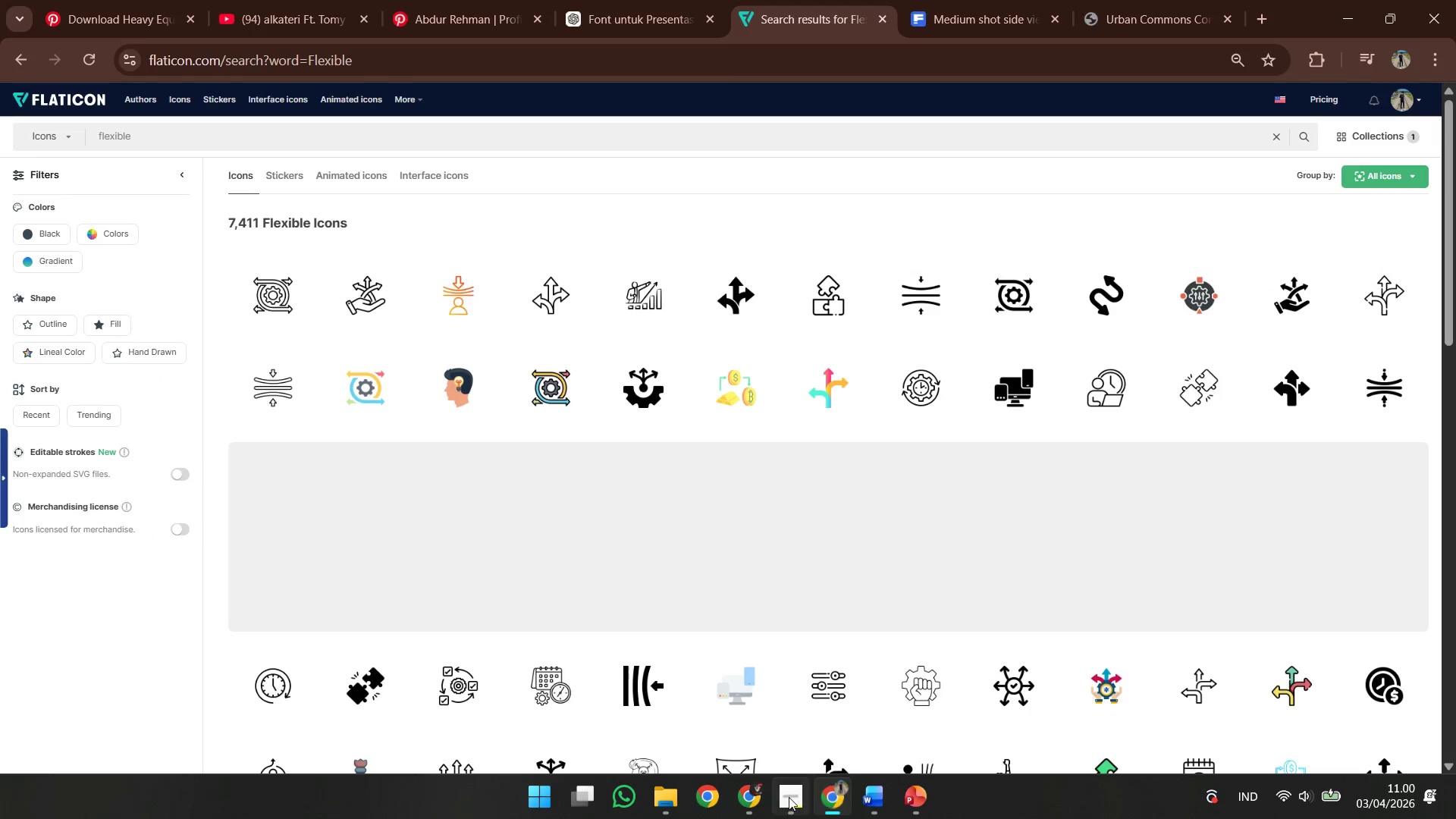 
left_click([789, 797])